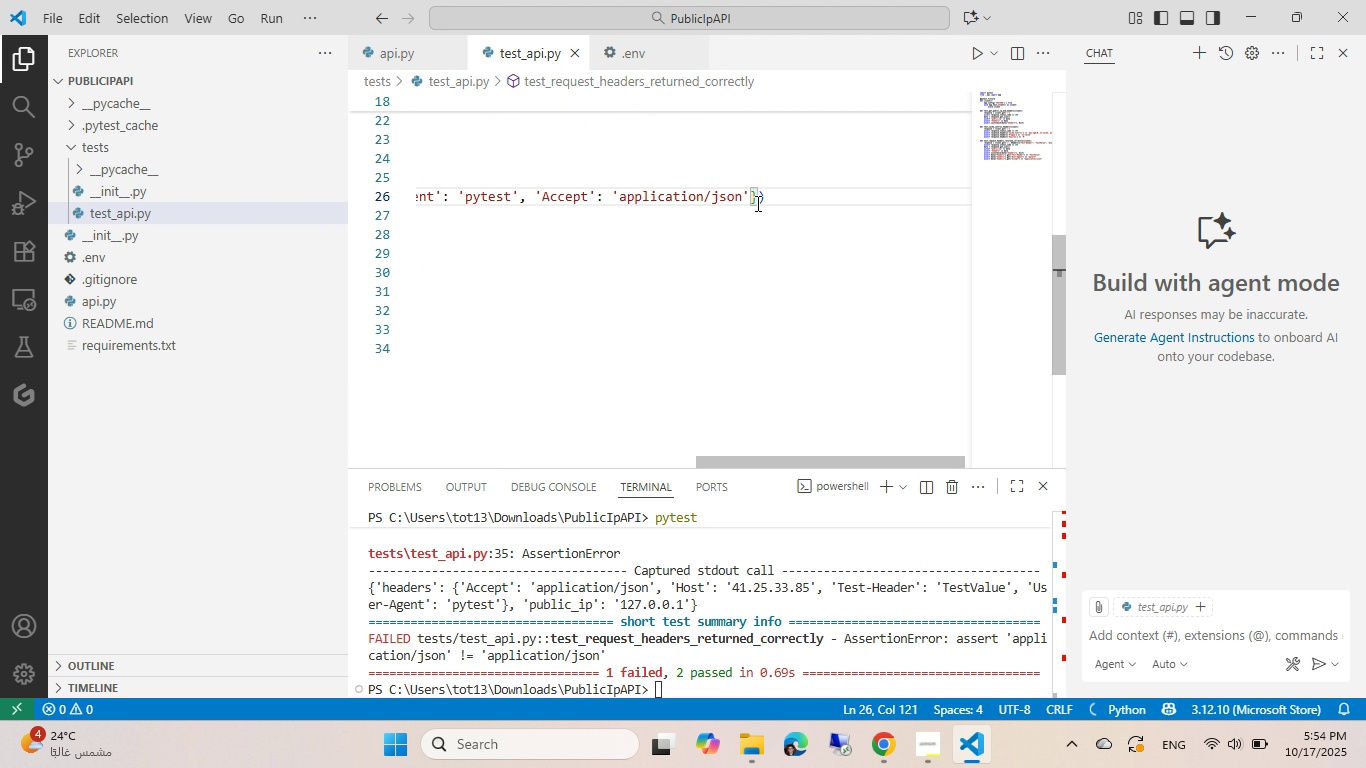 
key(Control+Home)
 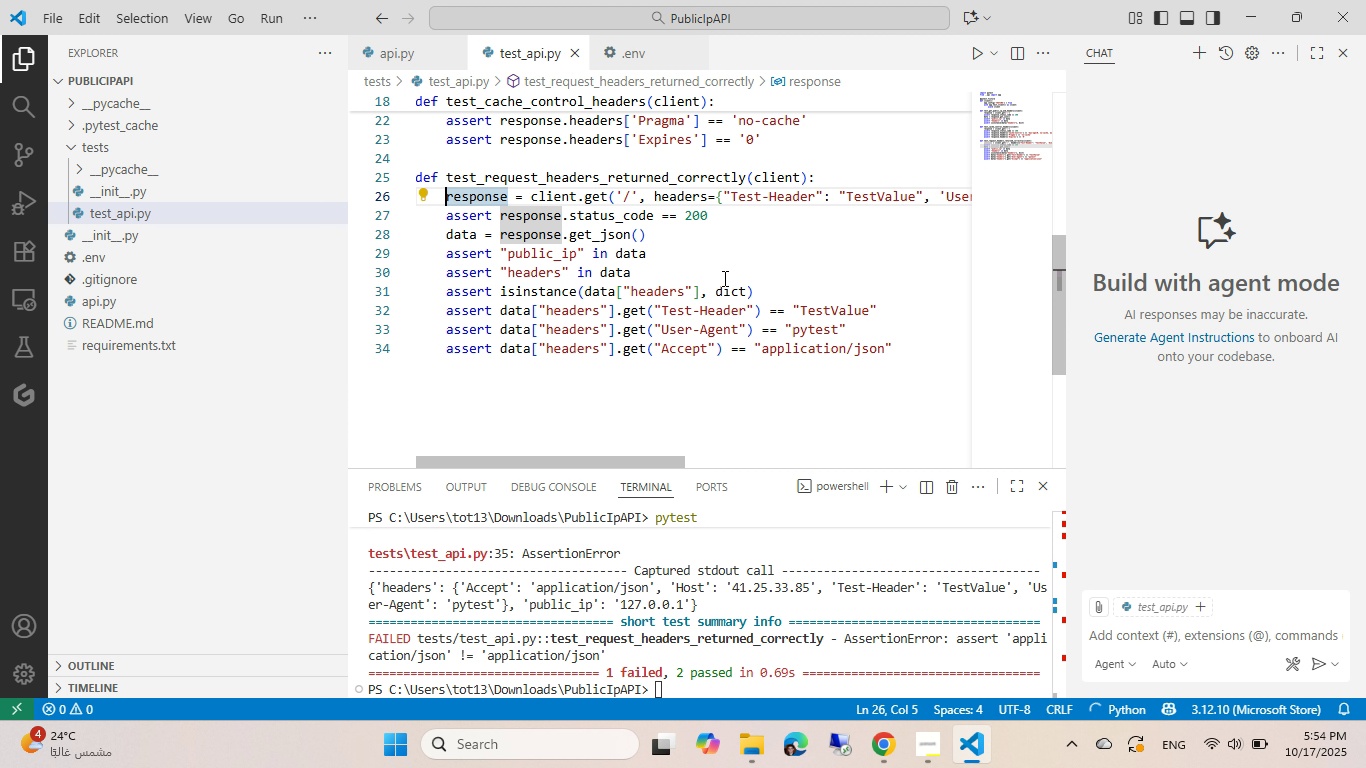 
left_click([723, 278])
 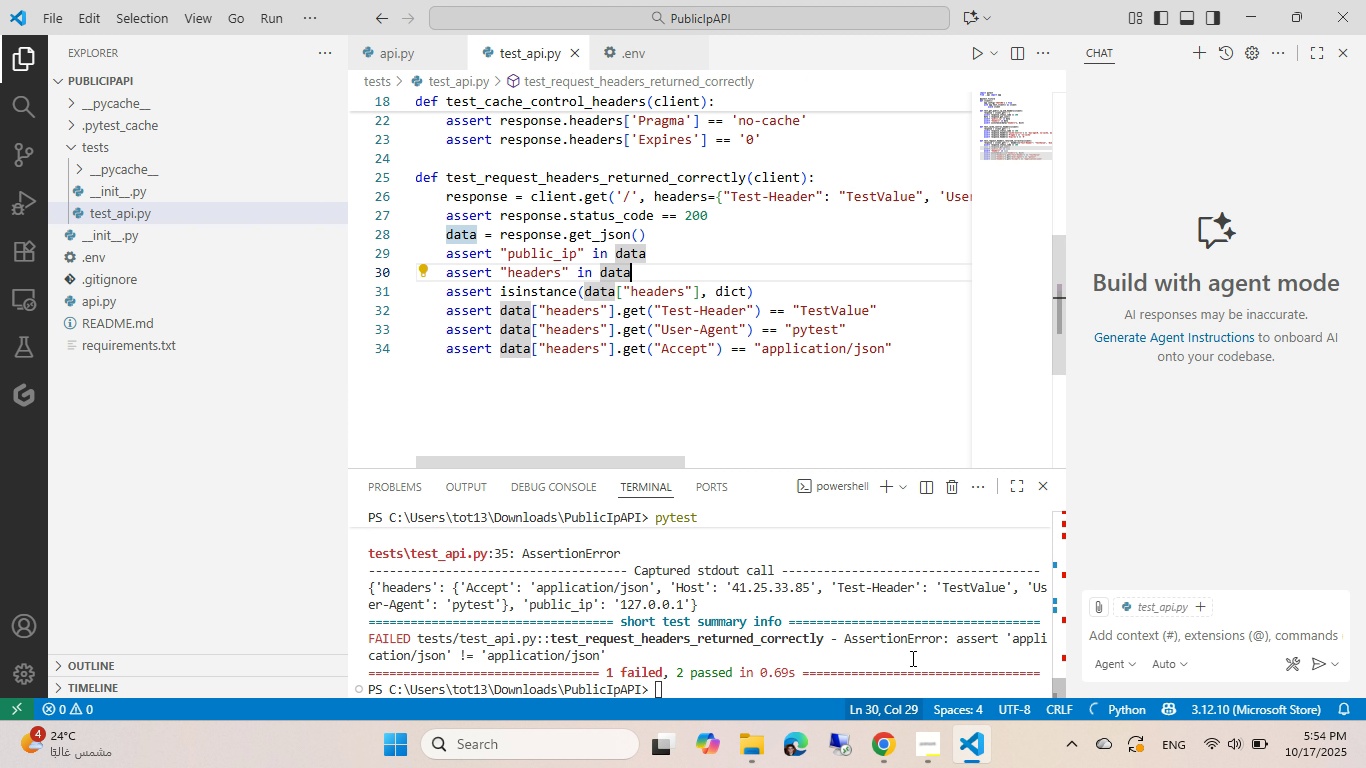 
left_click([894, 748])
 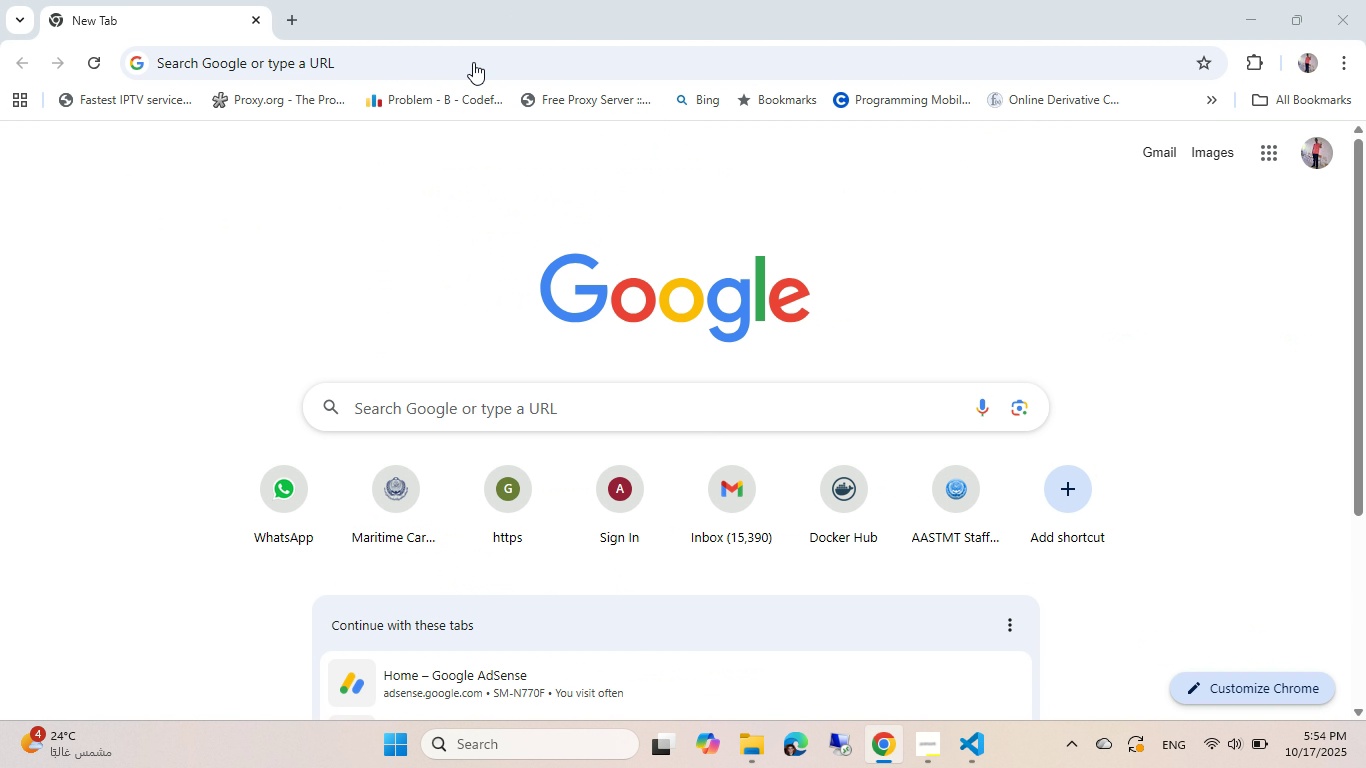 
left_click([473, 62])
 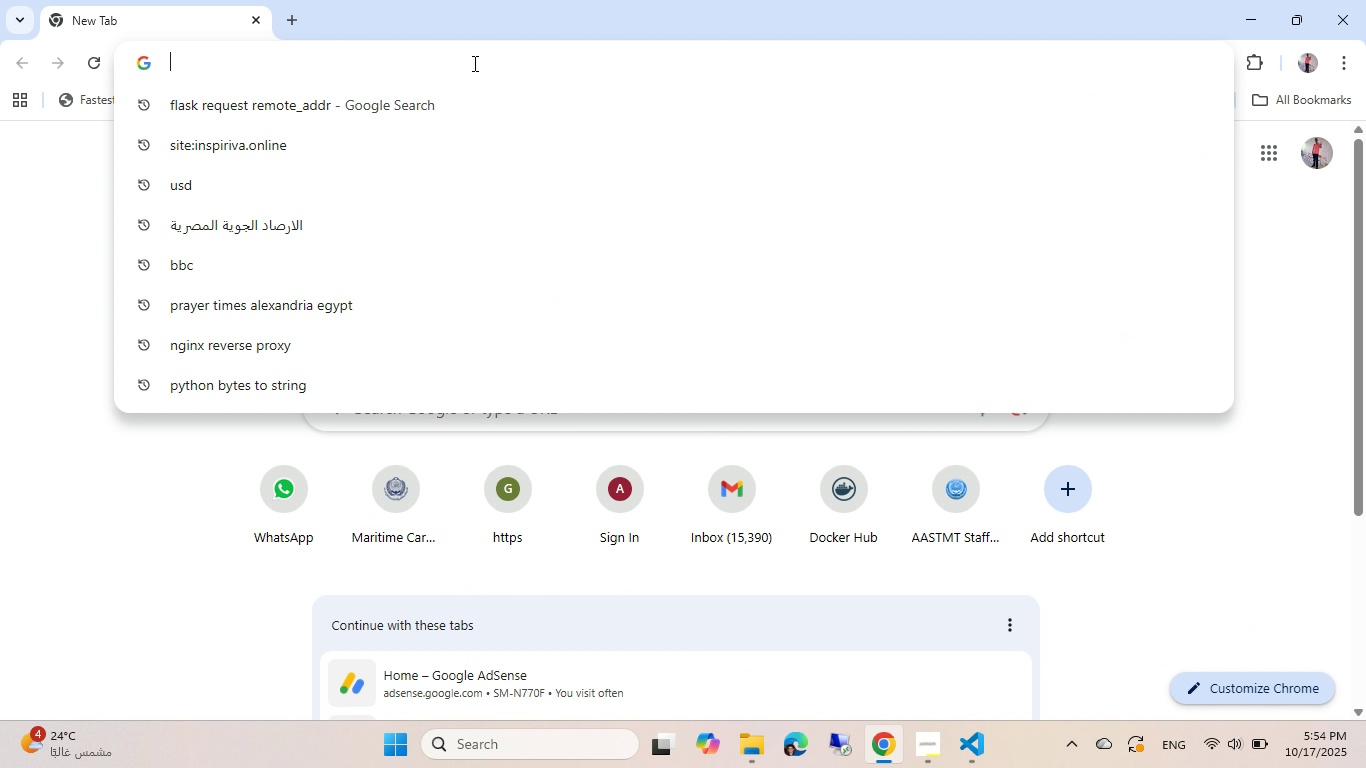 
type(githu)
 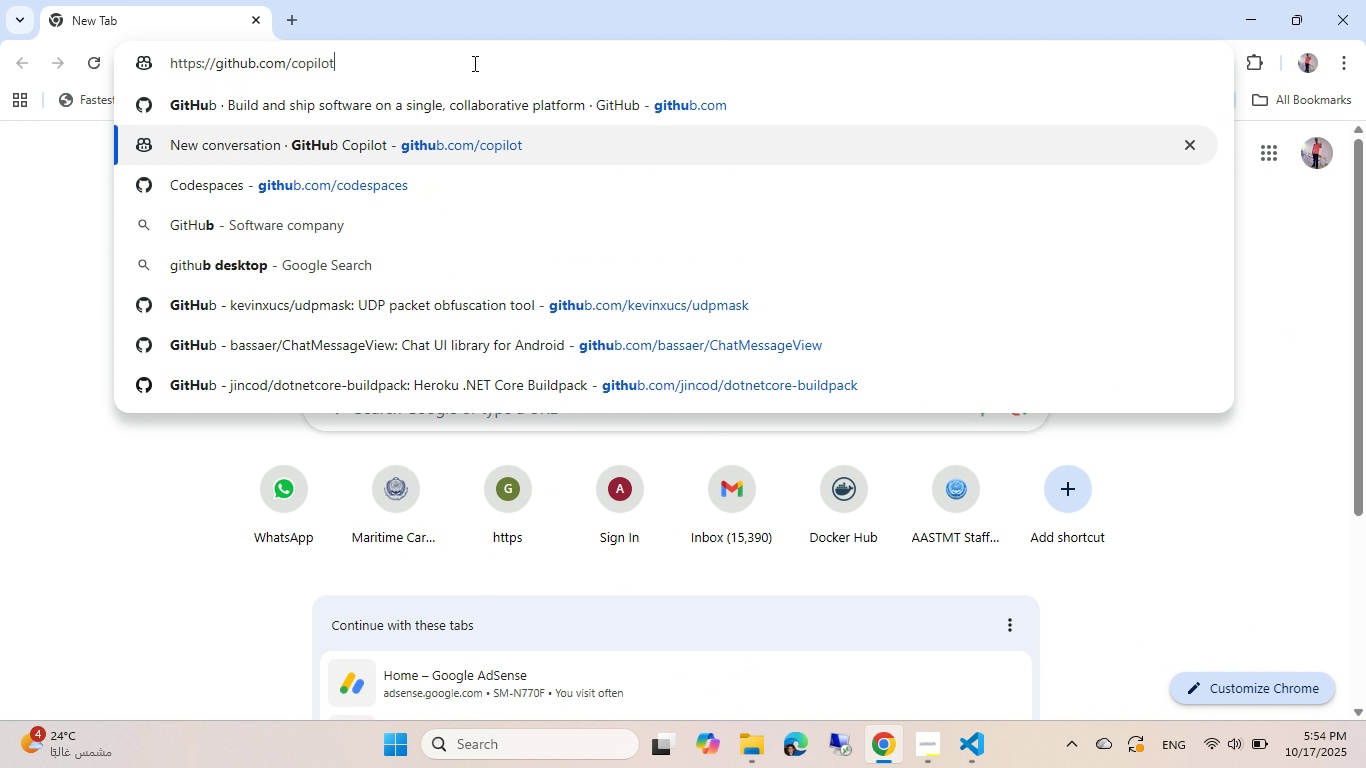 
key(ArrowDown)
 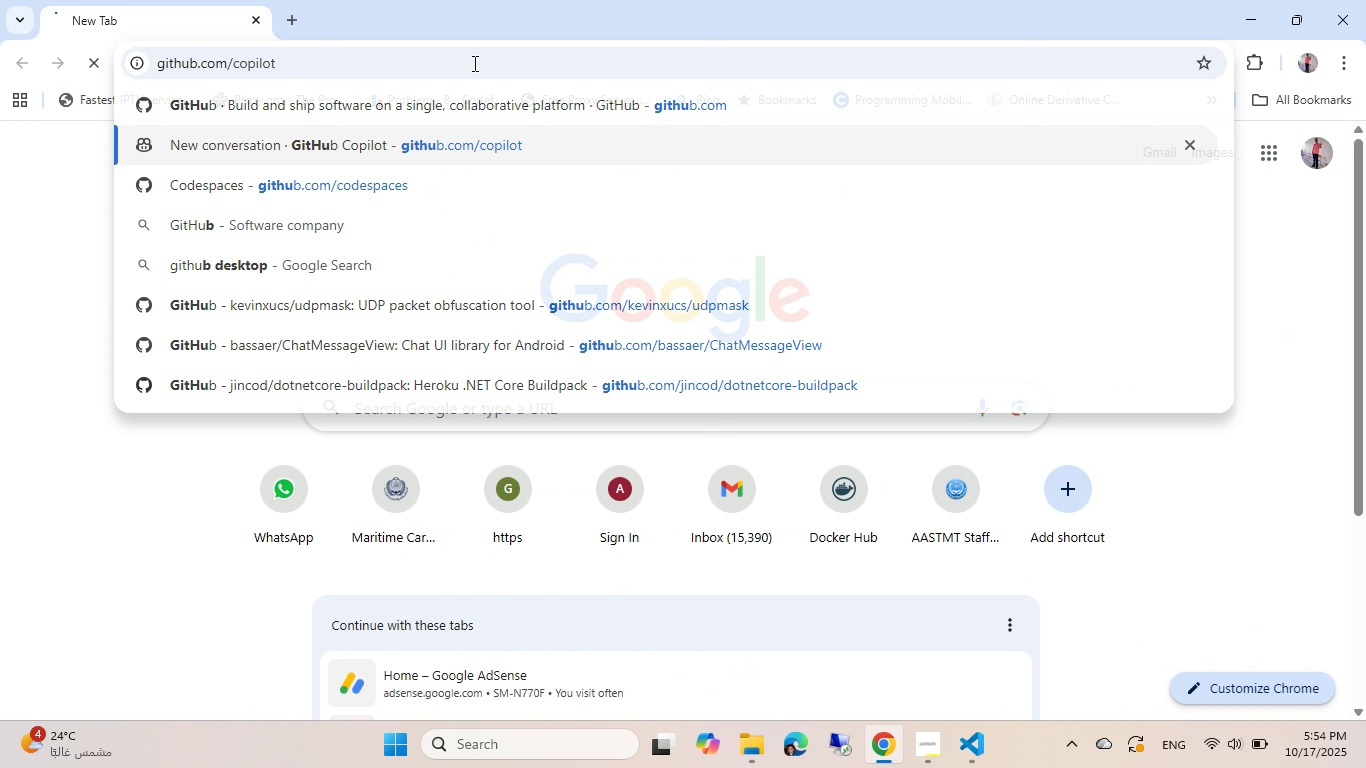 
key(Enter)
 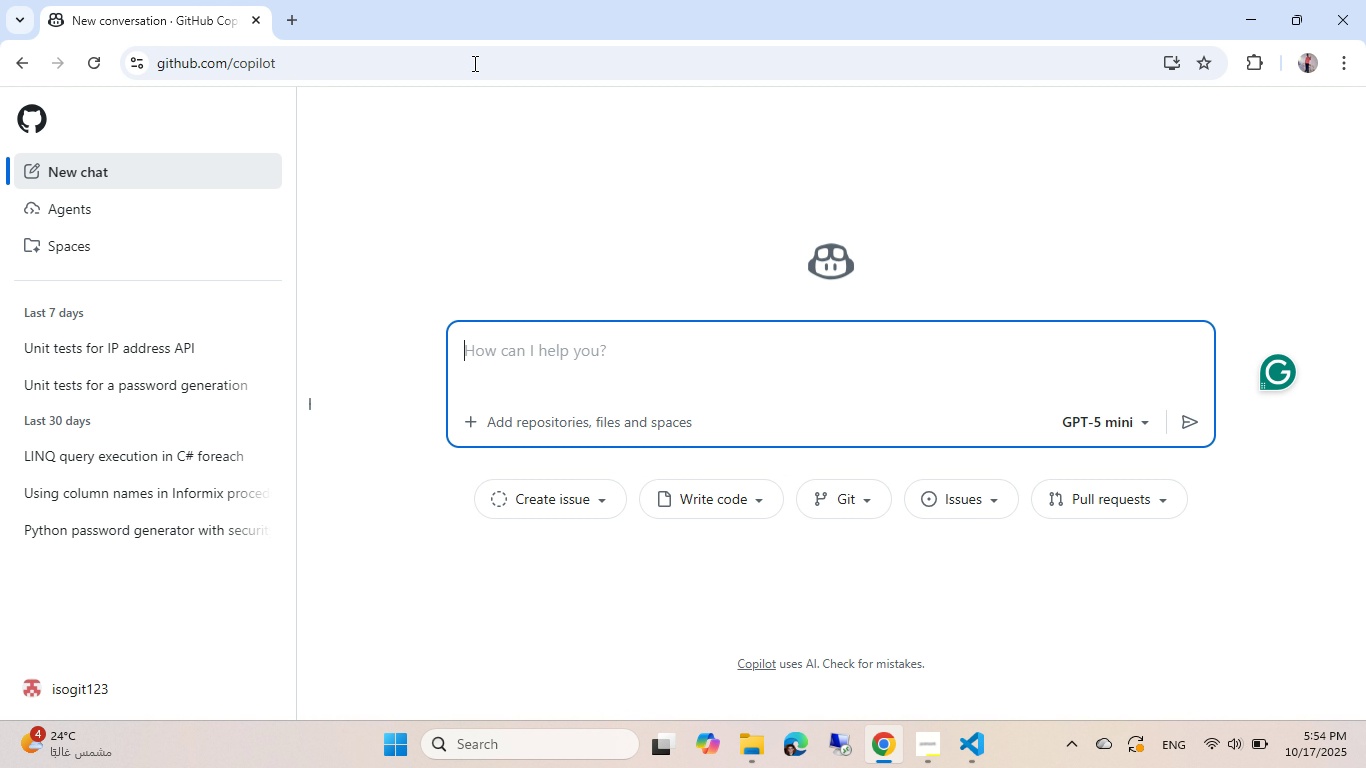 
wait(7.3)
 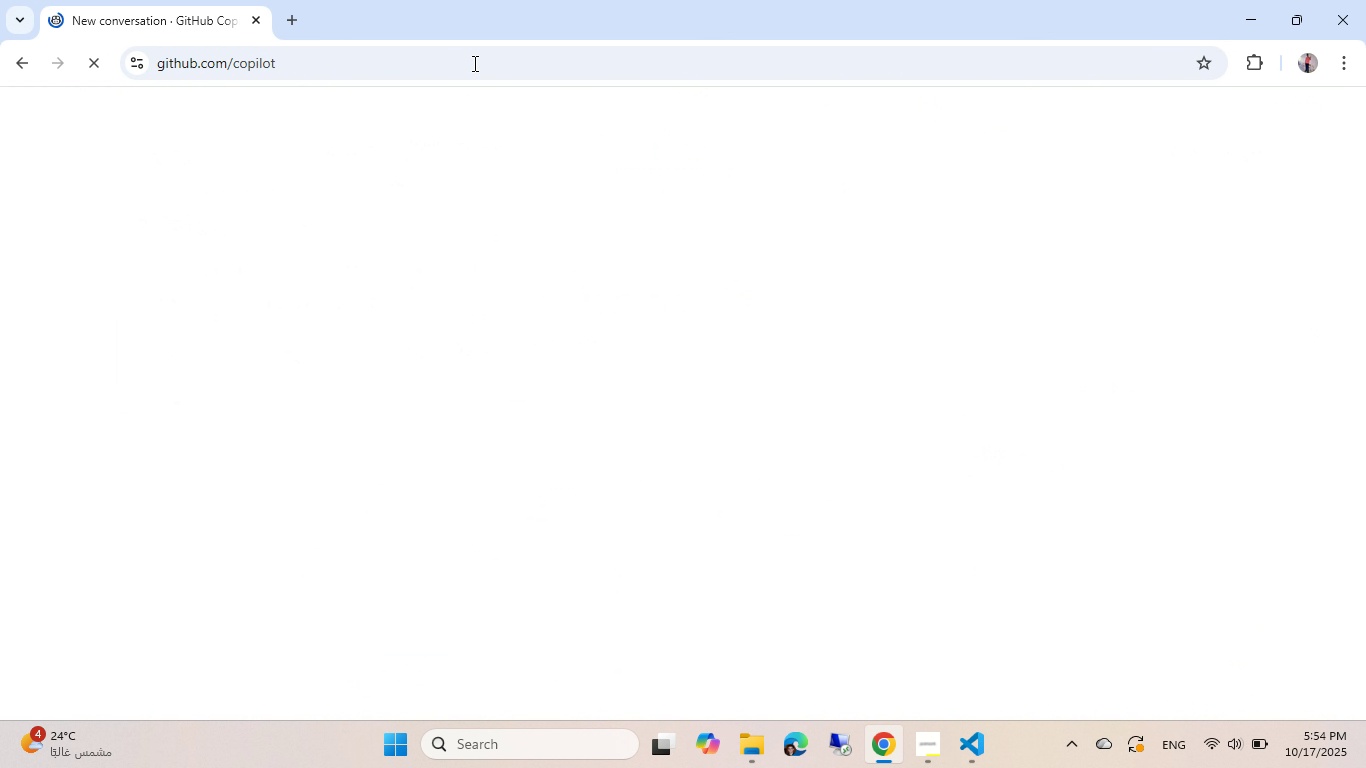 
left_click([166, 355])
 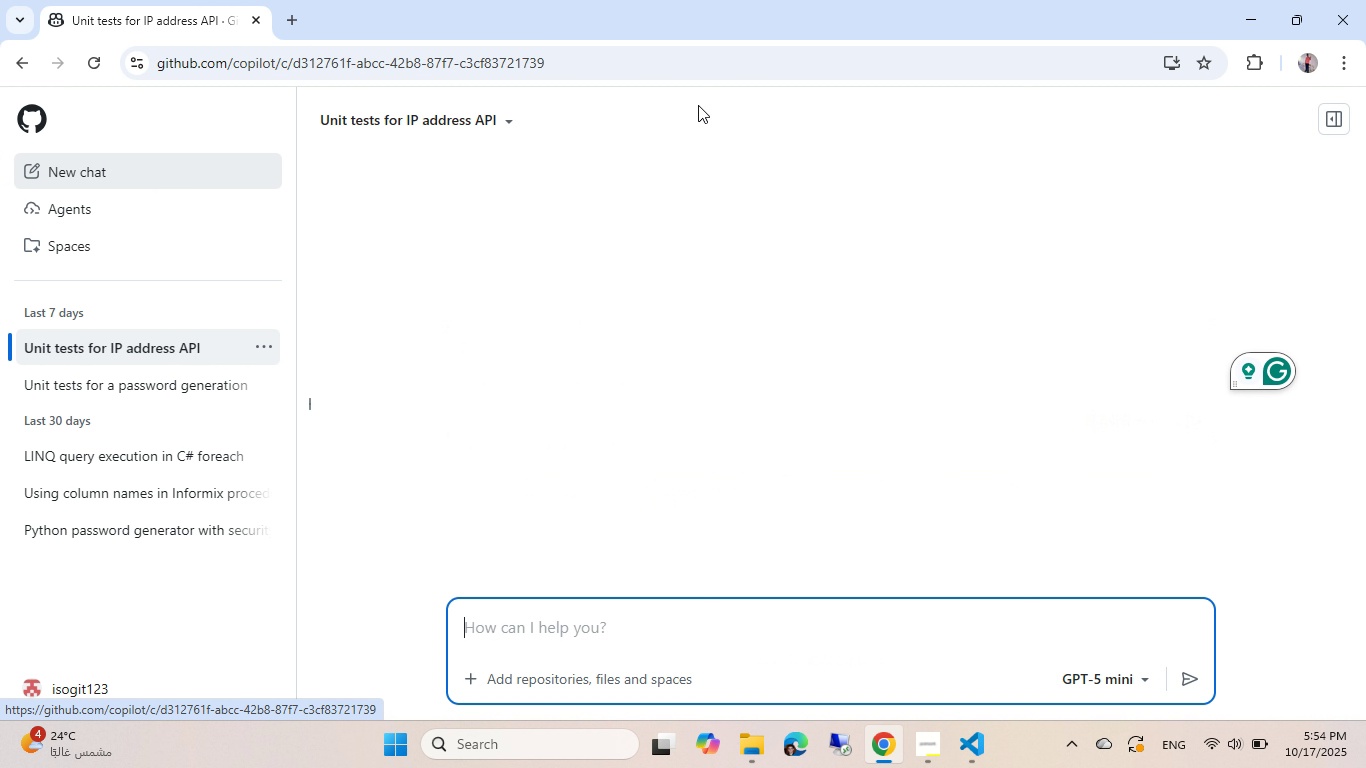 
mouse_move([738, 201])
 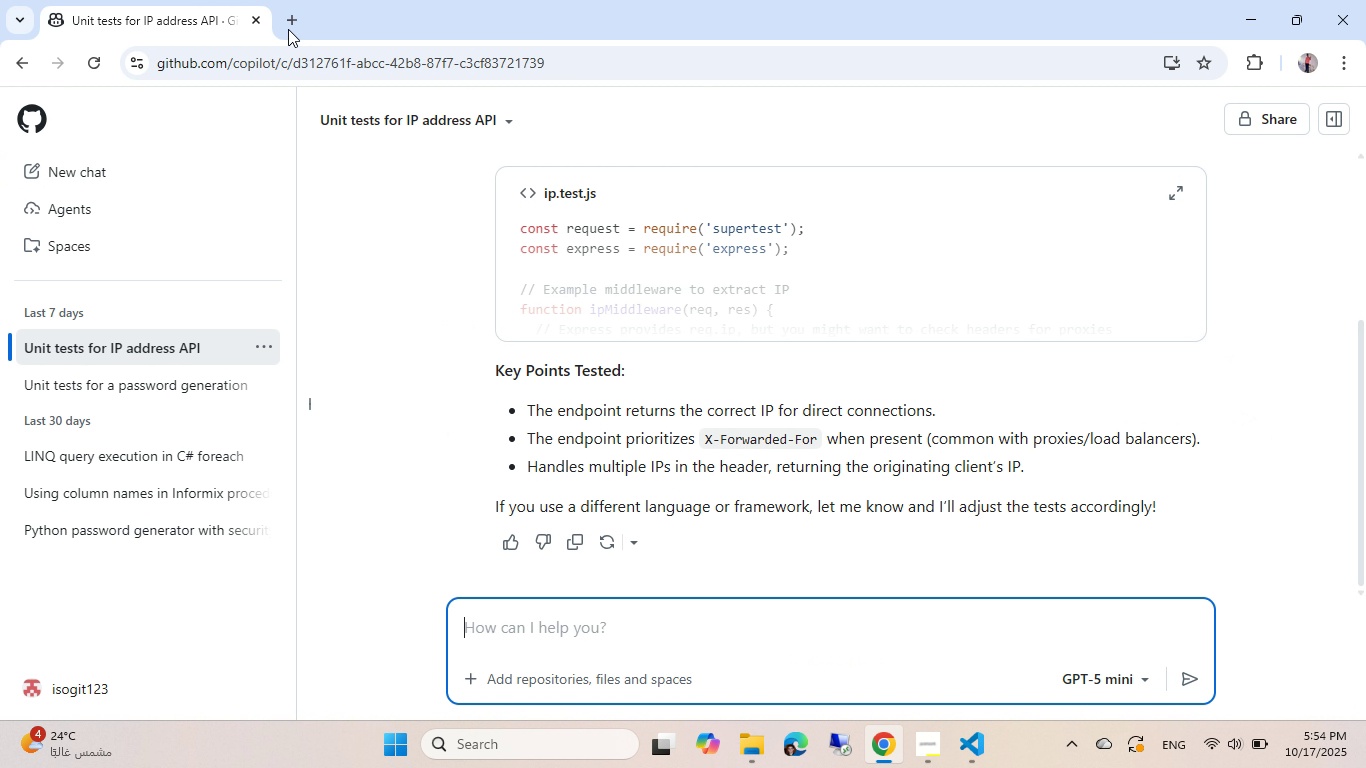 
left_click([254, 20])
 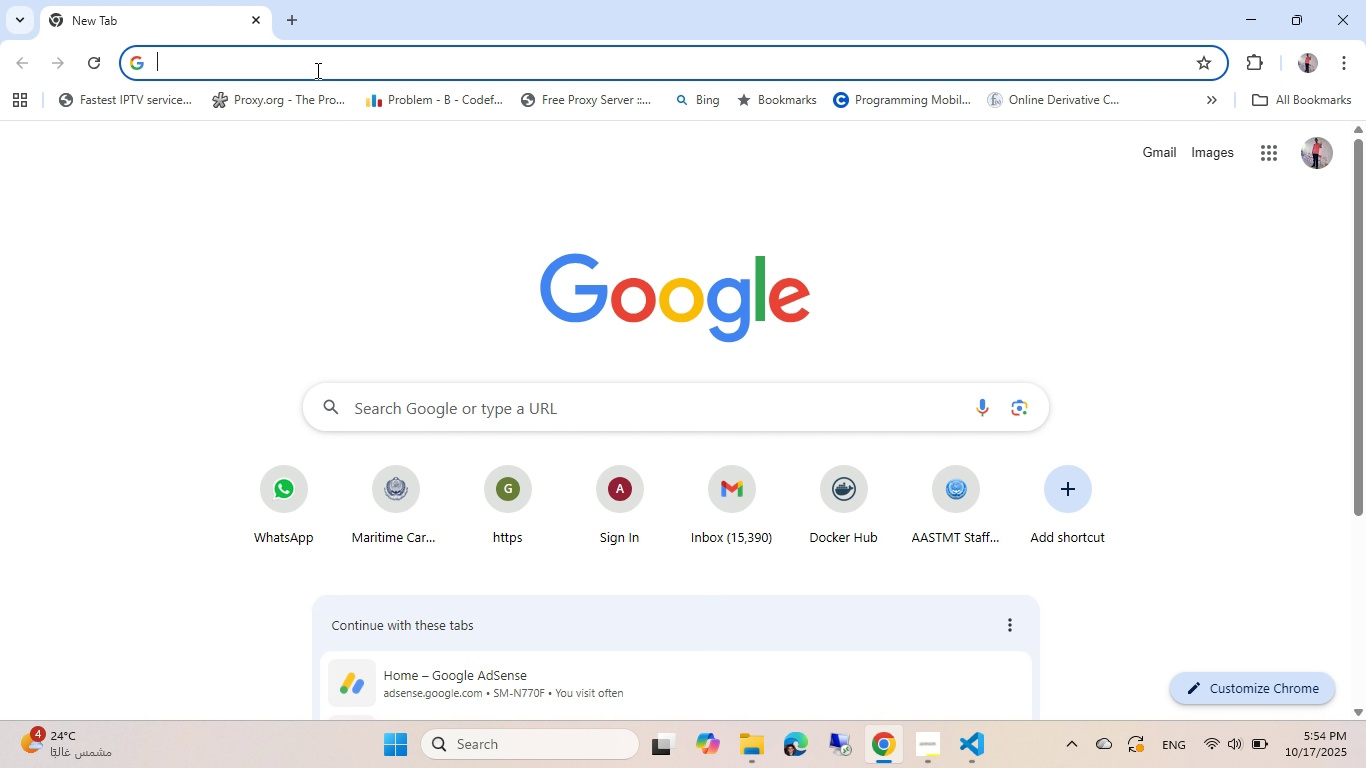 
left_click([316, 70])
 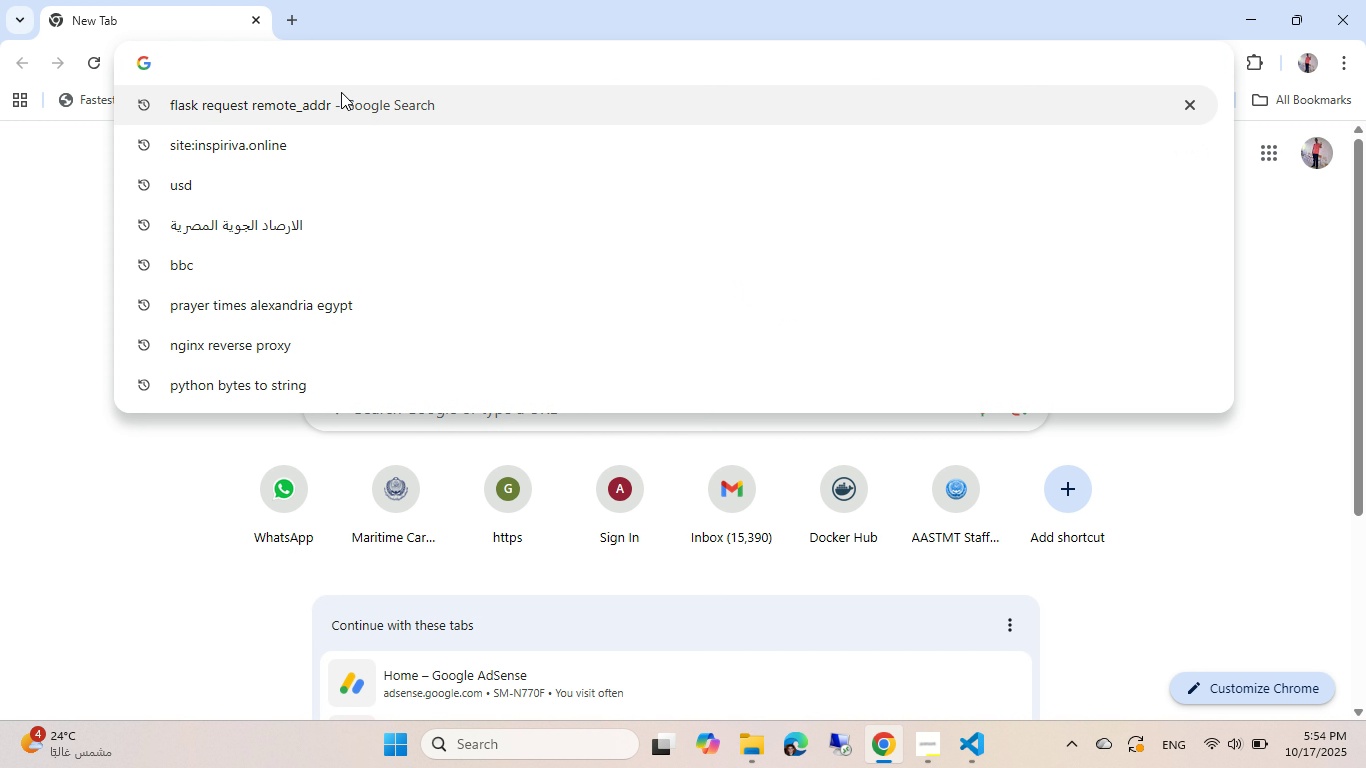 
type(unit test flask api remote_addr)
 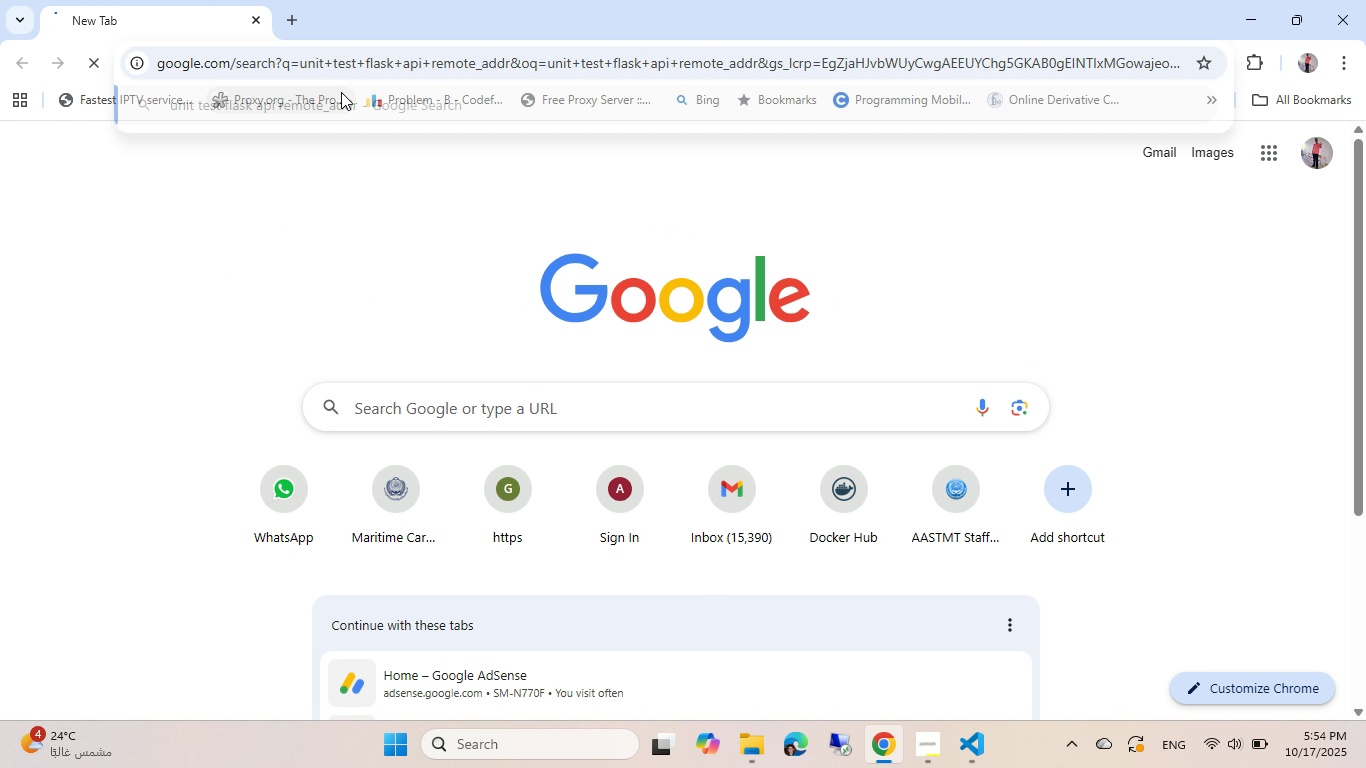 
key(Enter)
 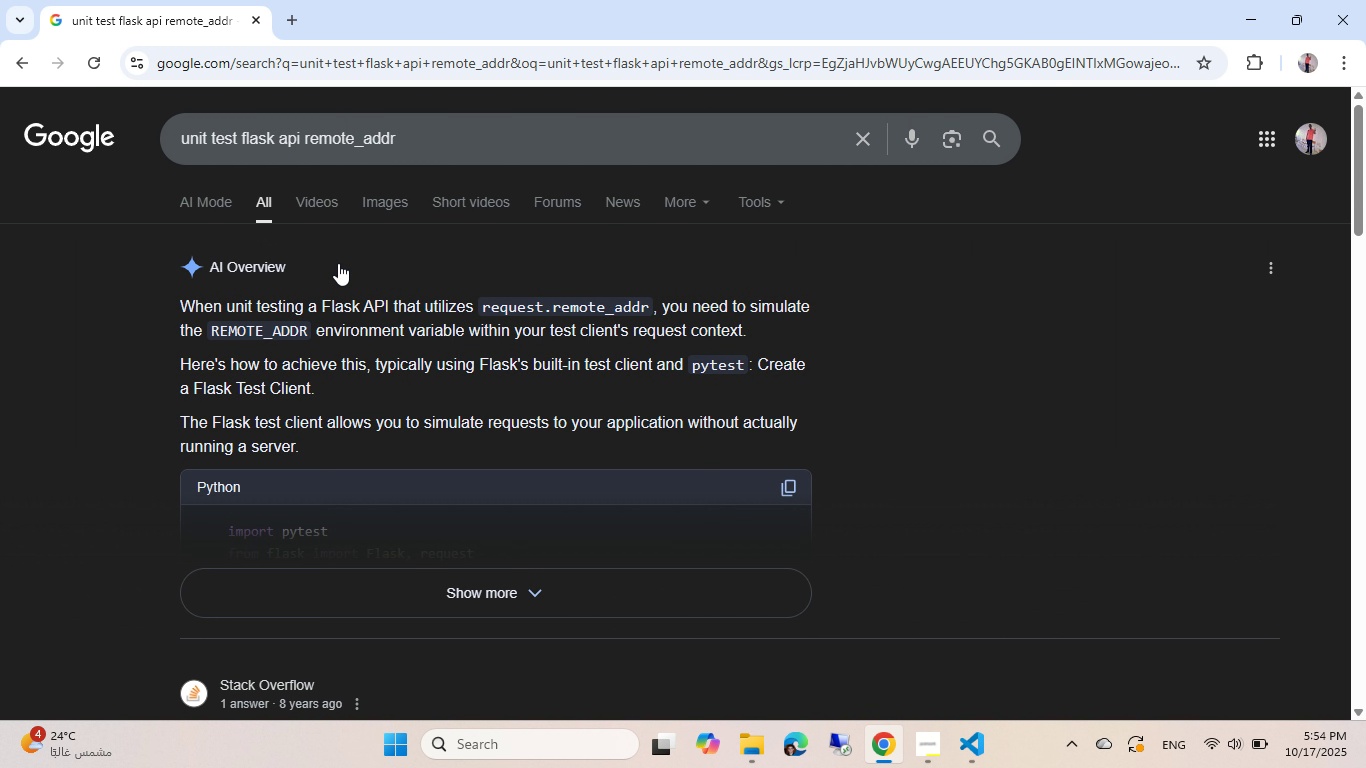 
left_click([516, 591])
 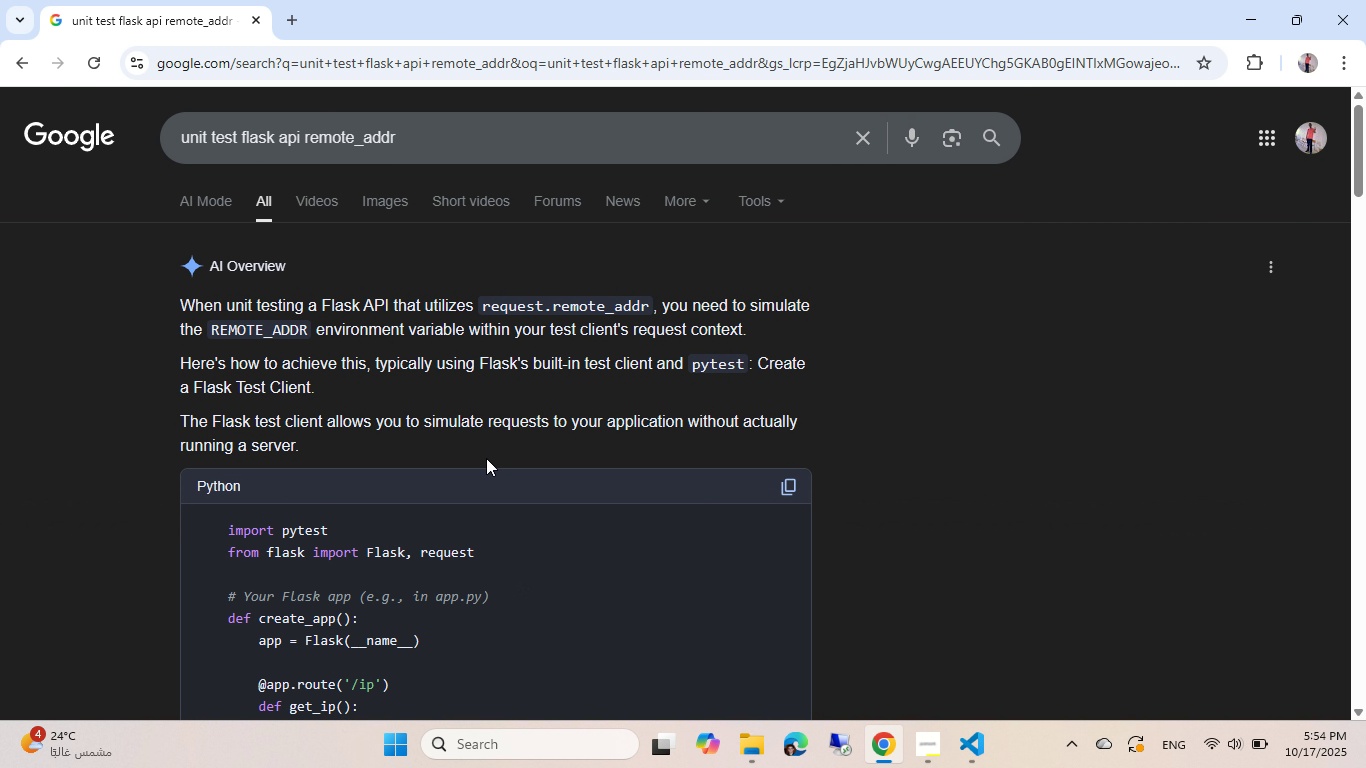 
scroll: coordinate [486, 458], scroll_direction: down, amount: 4.0
 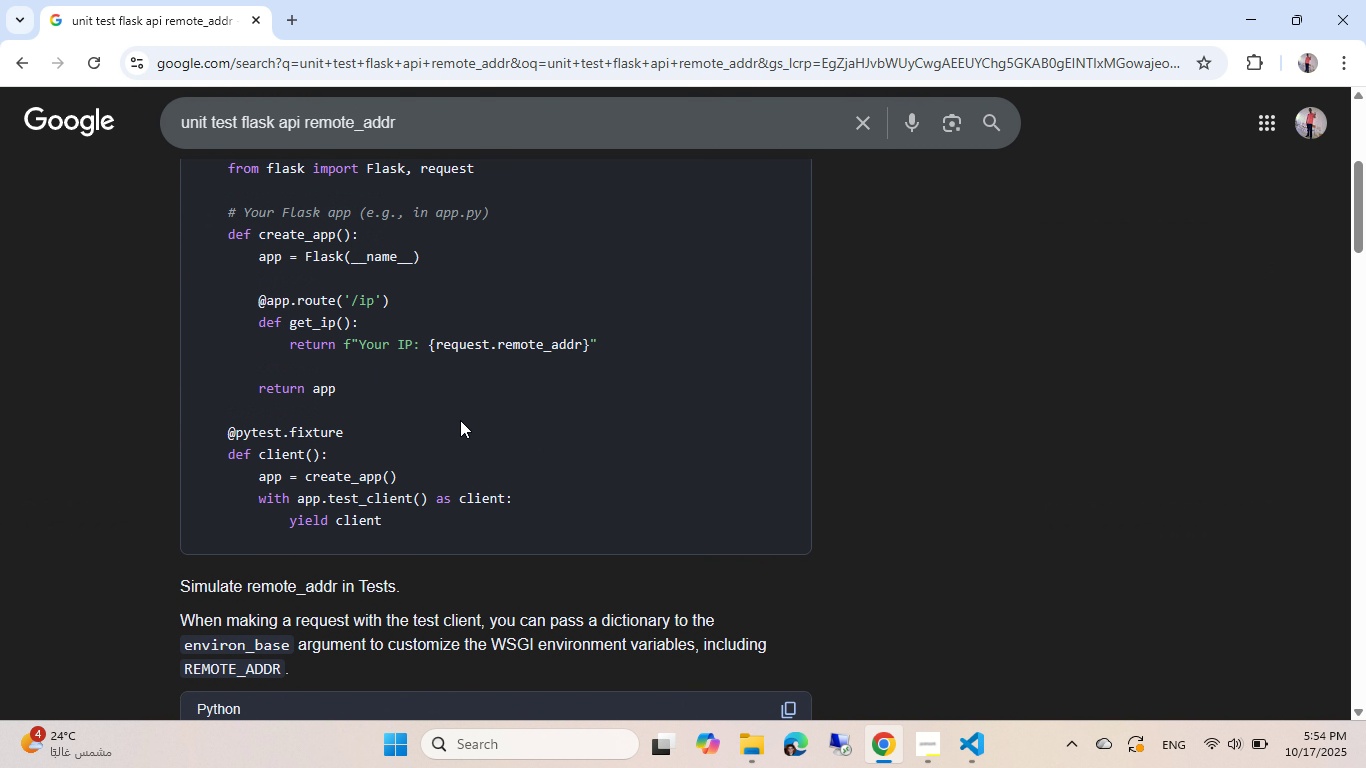 
scroll: coordinate [460, 420], scroll_direction: up, amount: 1.0
 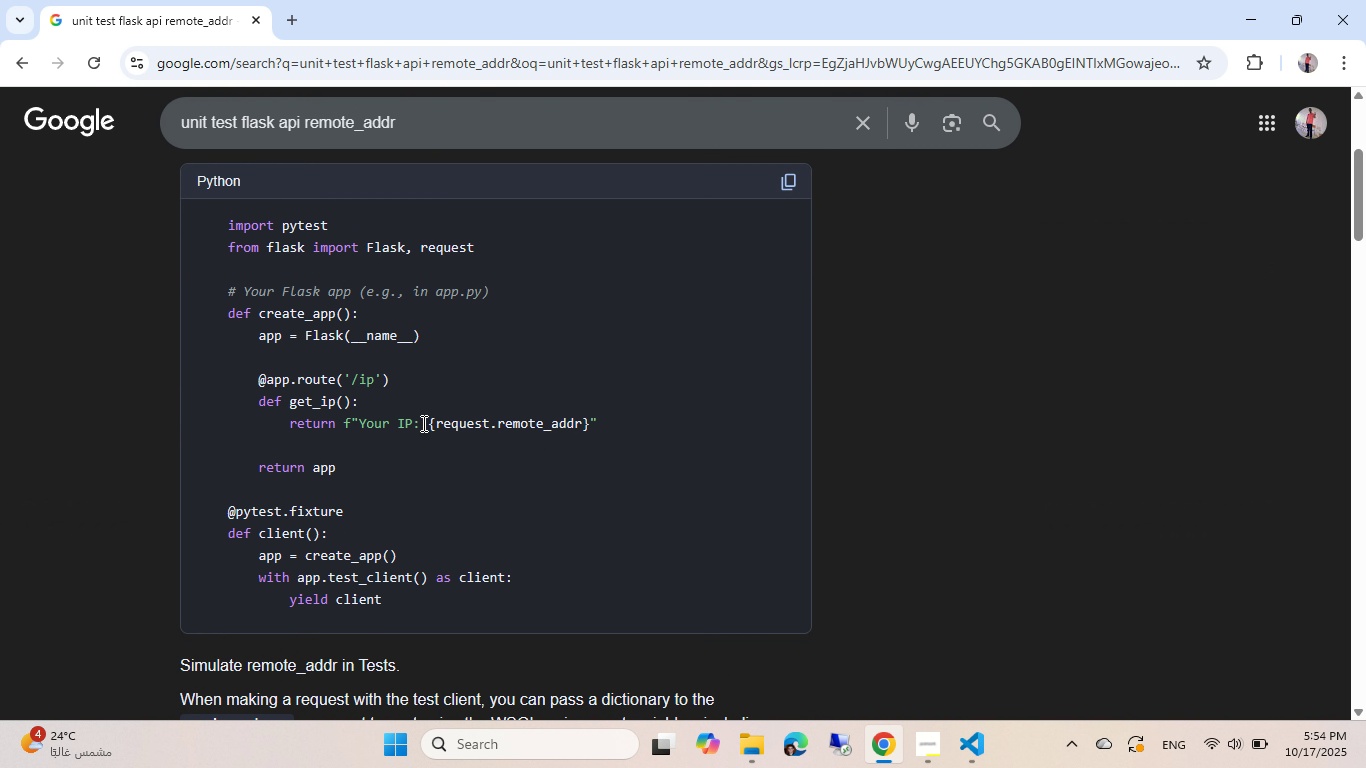 
scroll: coordinate [450, 436], scroll_direction: down, amount: 5.0
 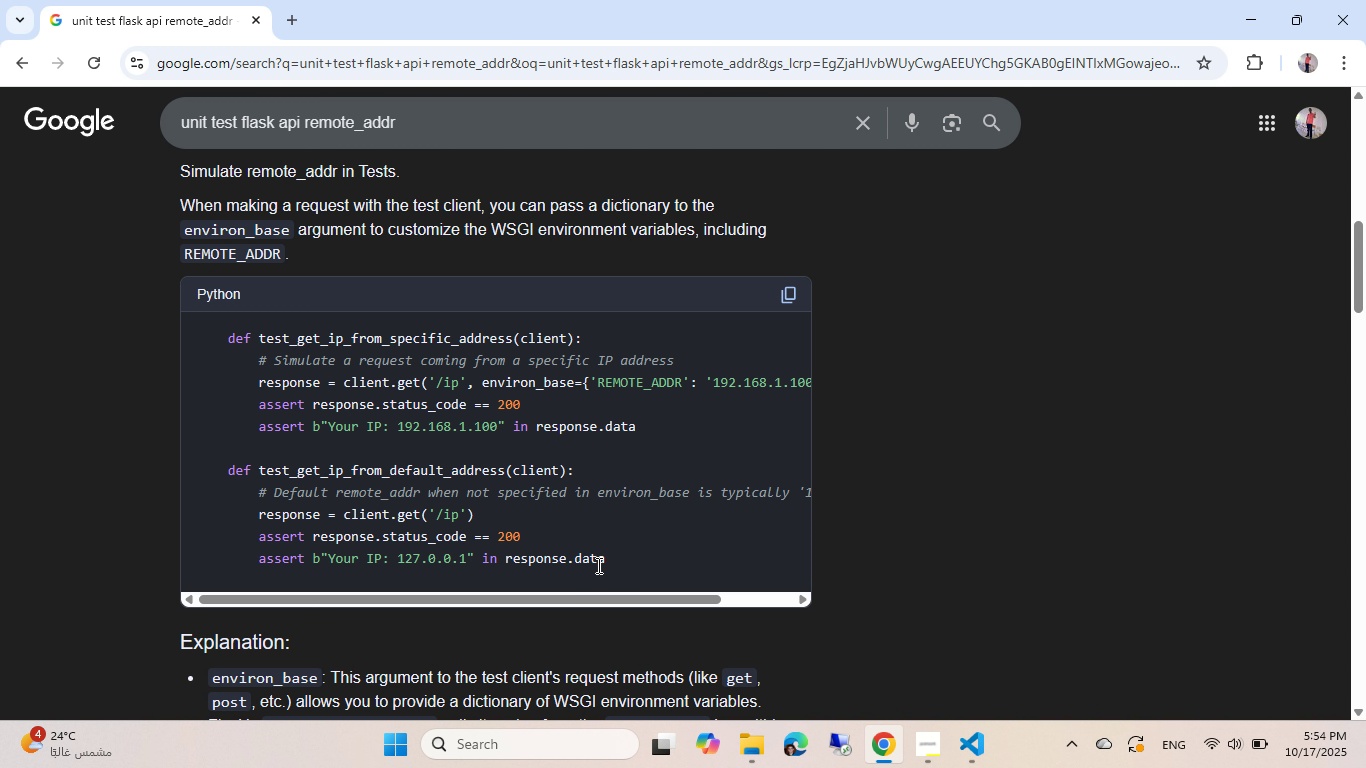 
wait(6.31)
 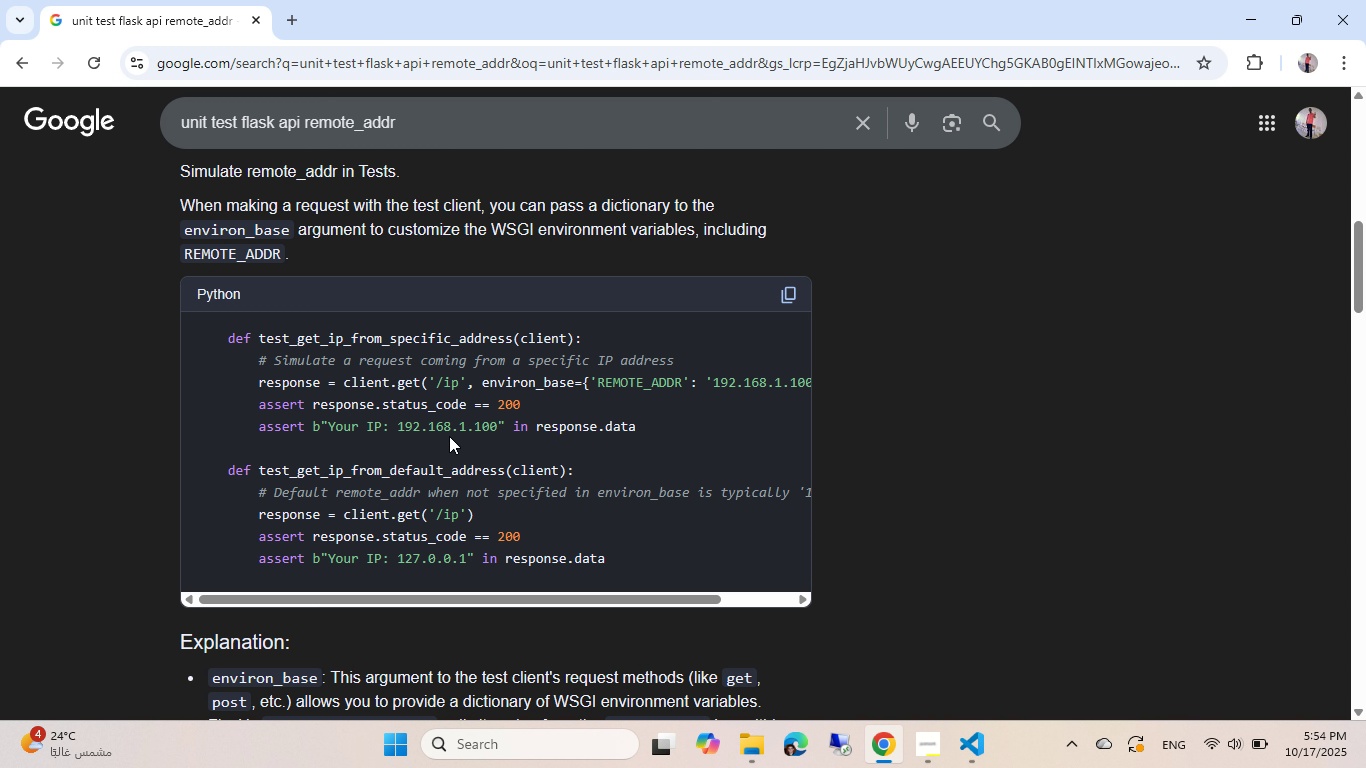 
left_click_drag(start_coordinate=[598, 596], to_coordinate=[689, 581])
 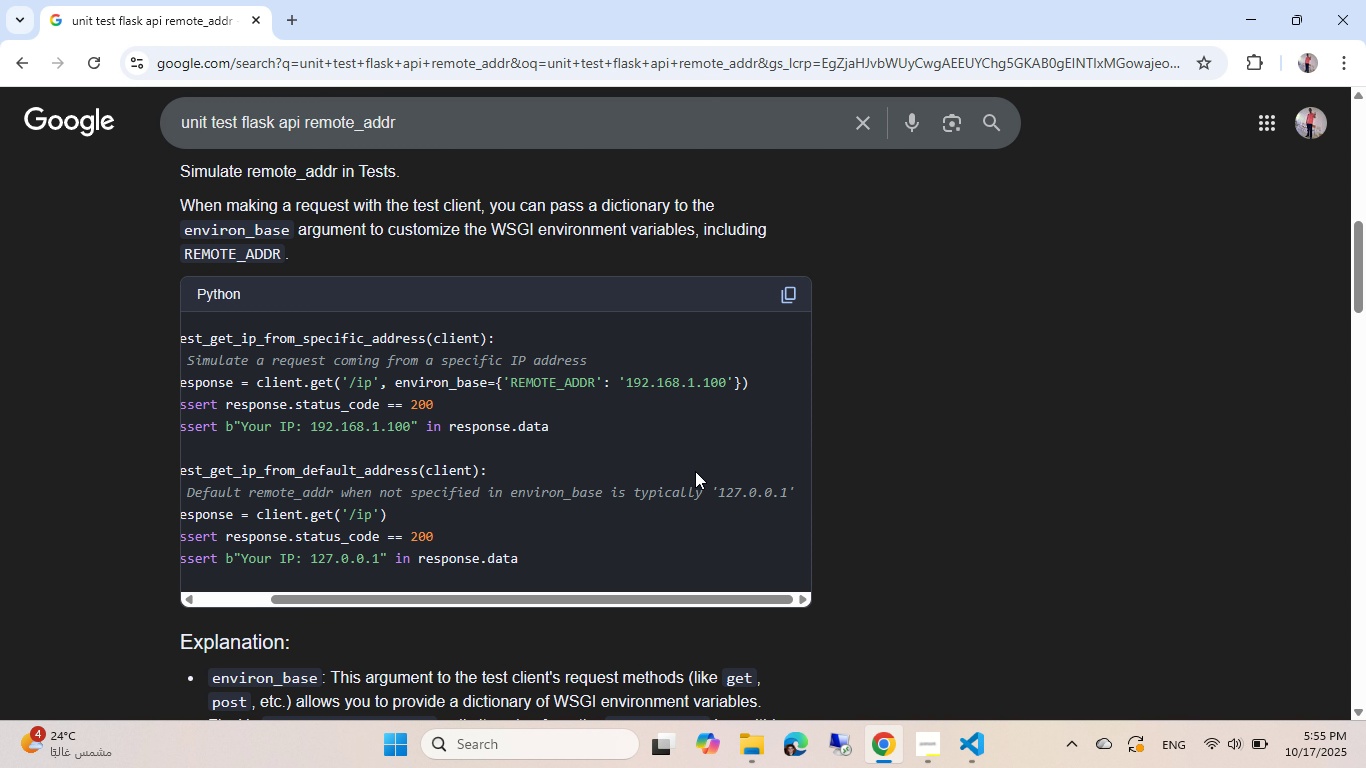 
wait(20.8)
 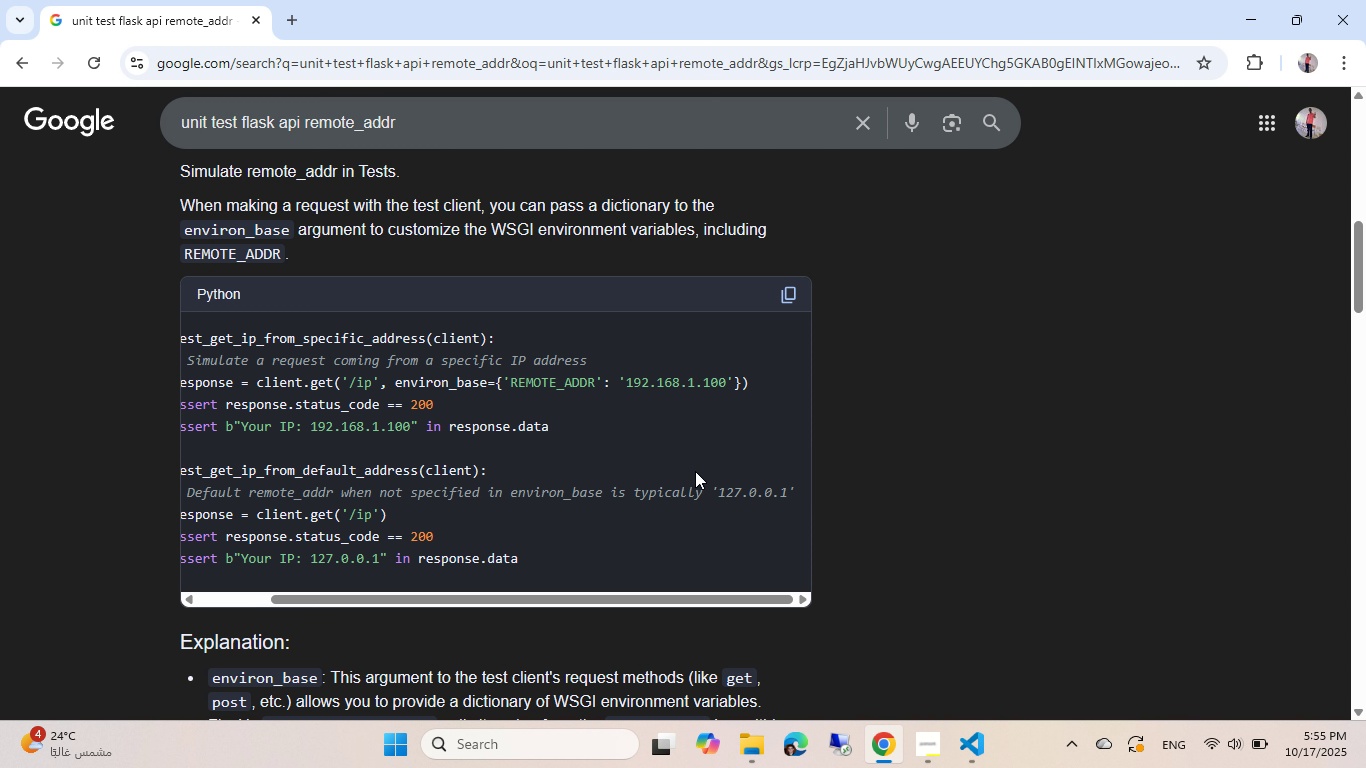 
left_click([978, 744])
 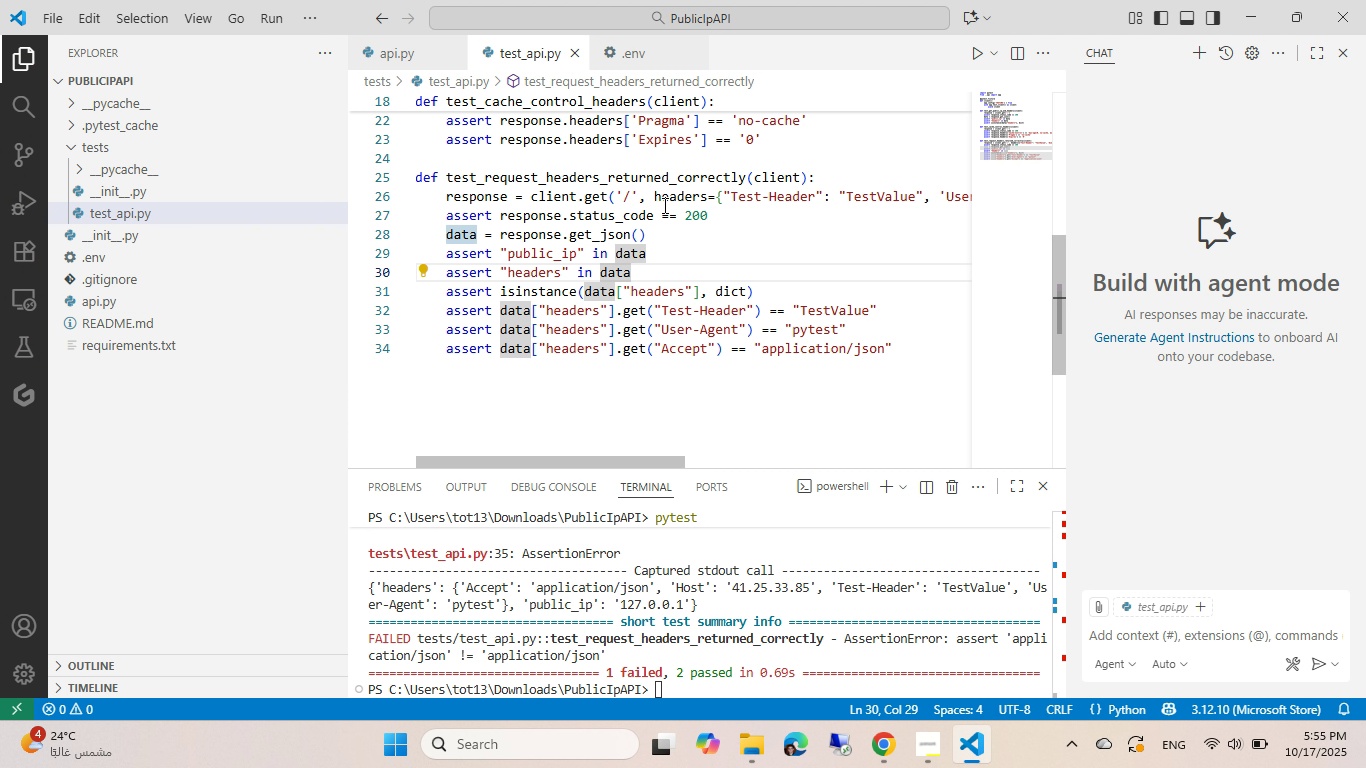 
left_click([644, 194])
 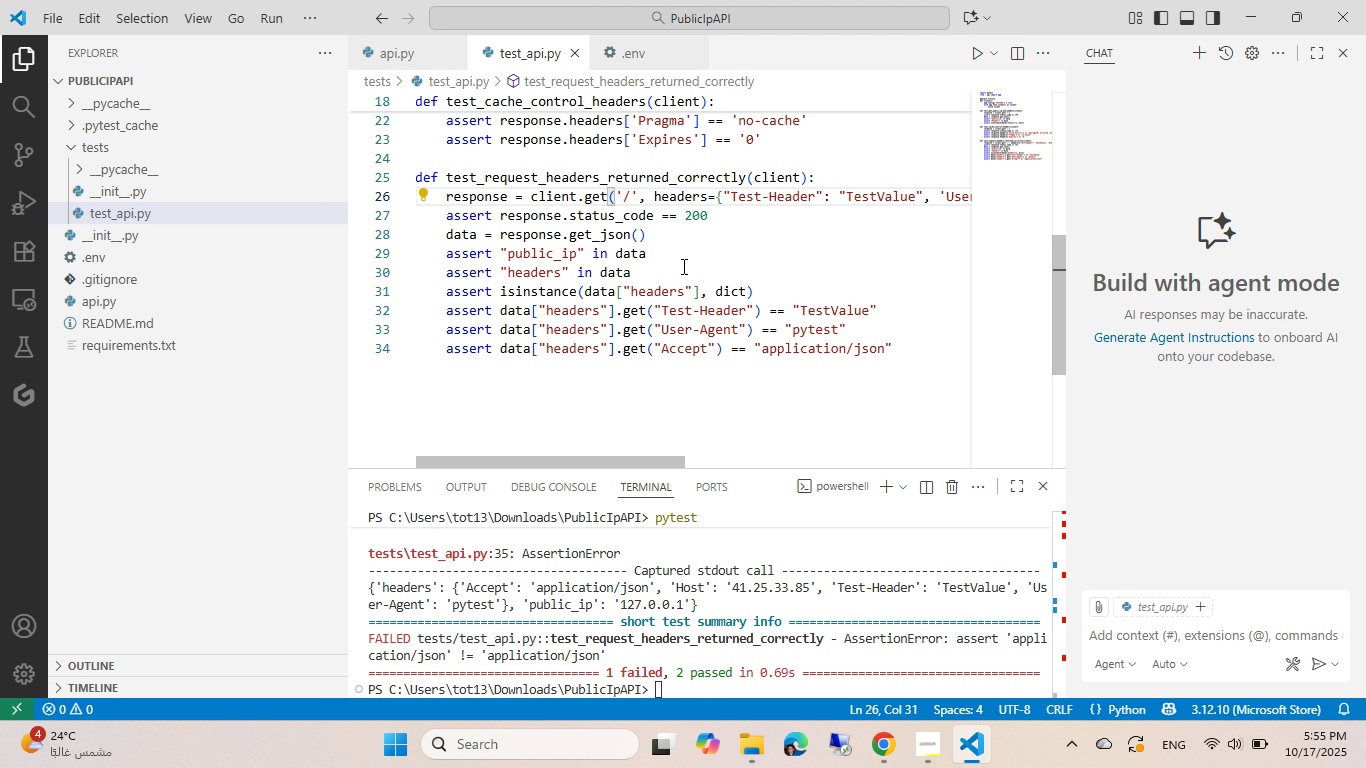 
key(Comma)
 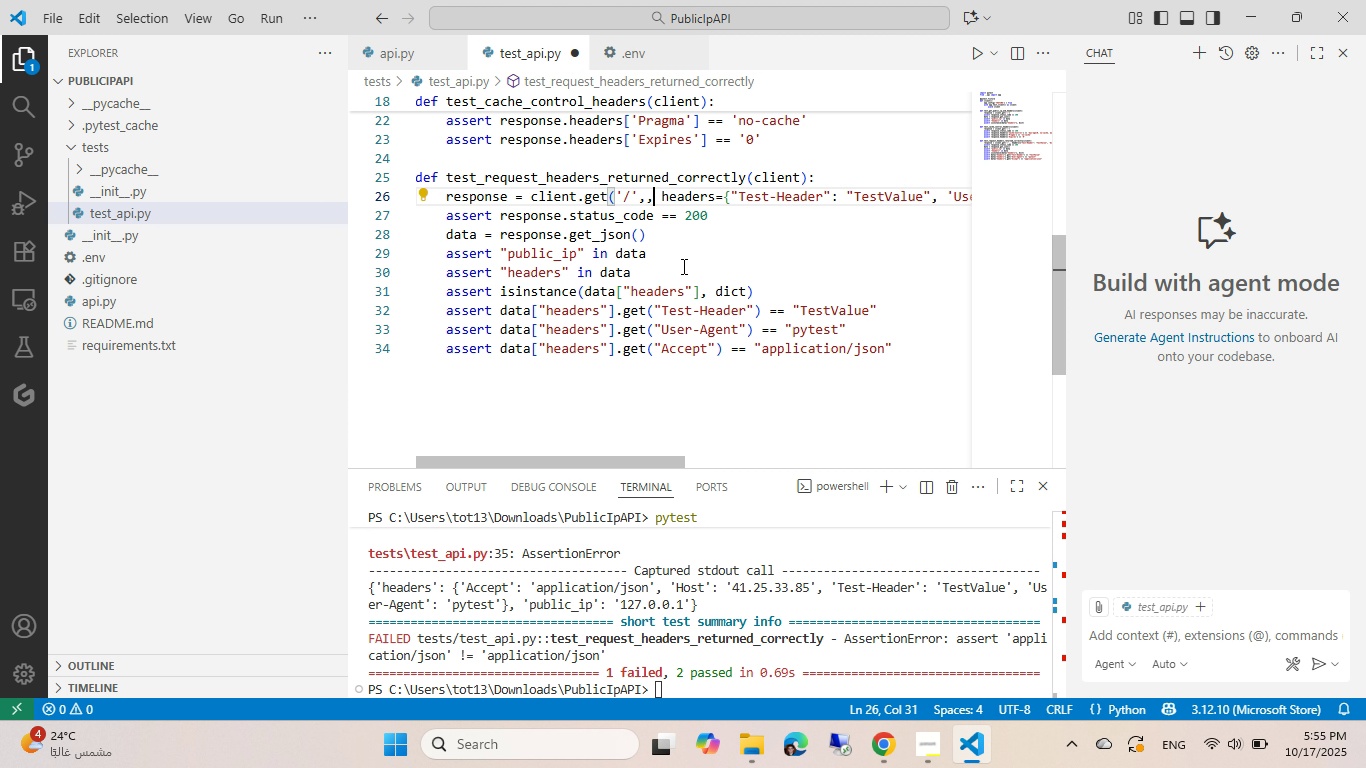 
key(Space)
 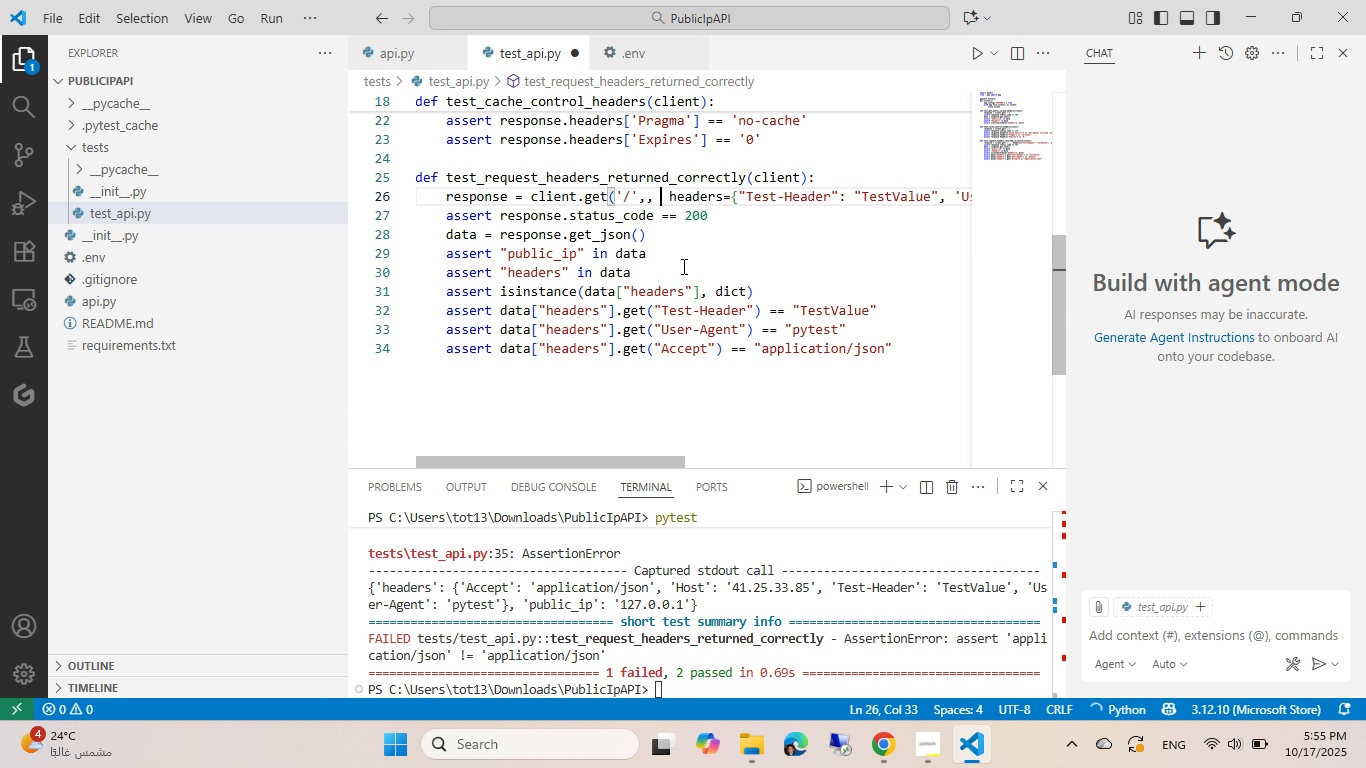 
key(E)
 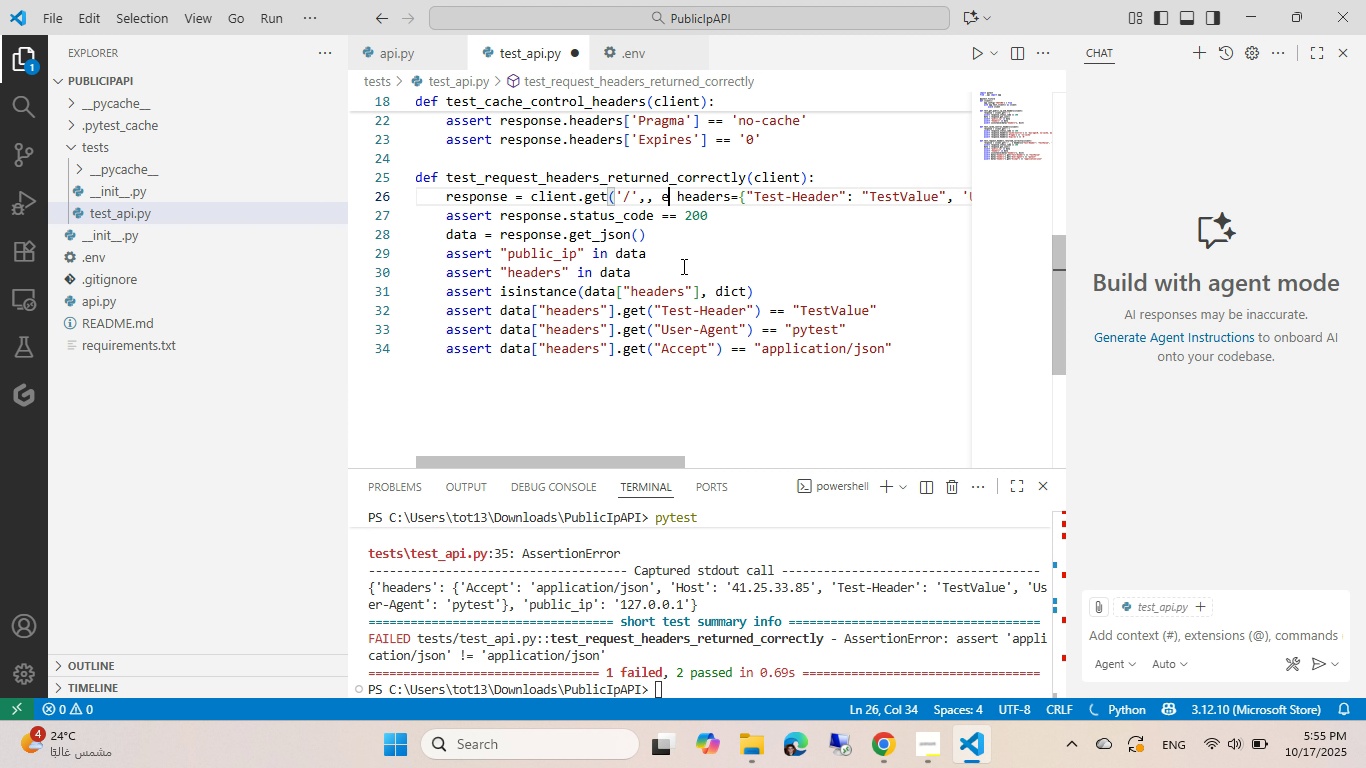 
key(Backspace)
 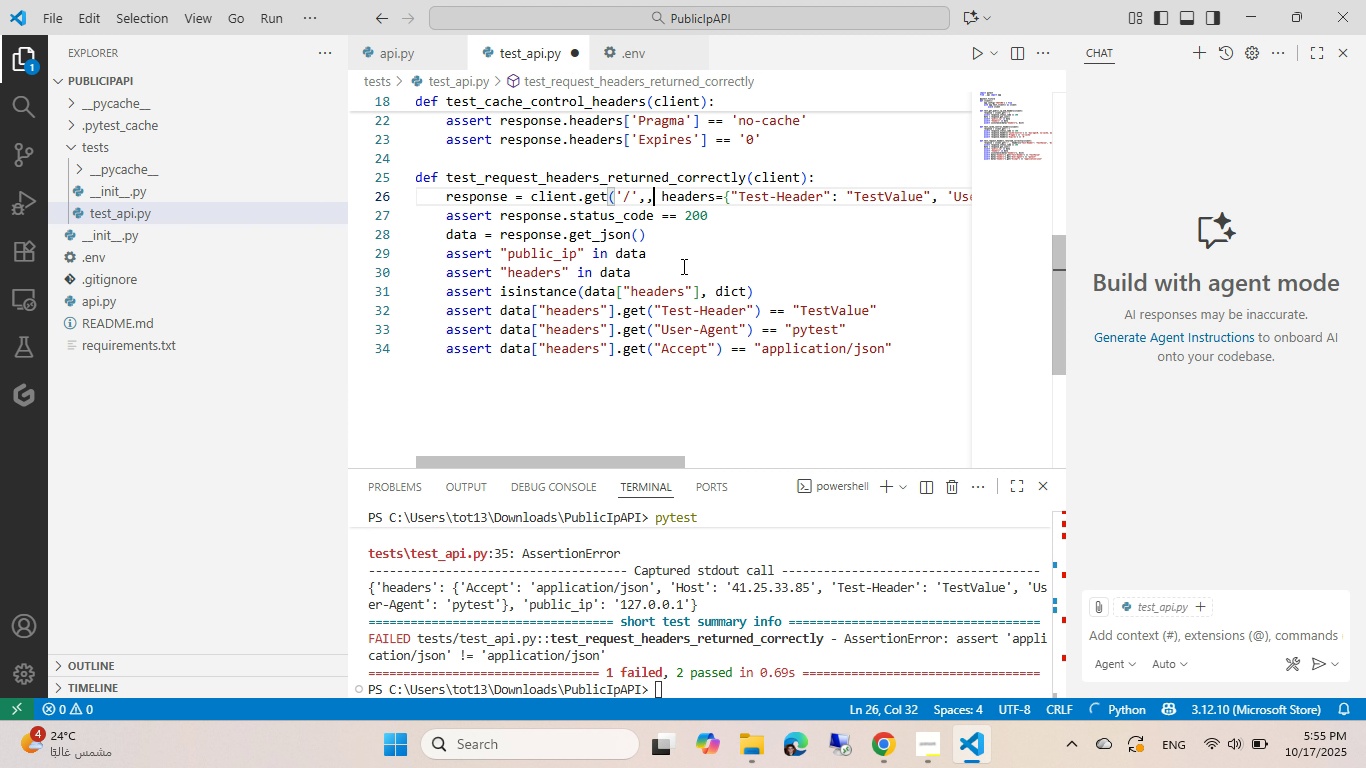 
key(Backspace)
 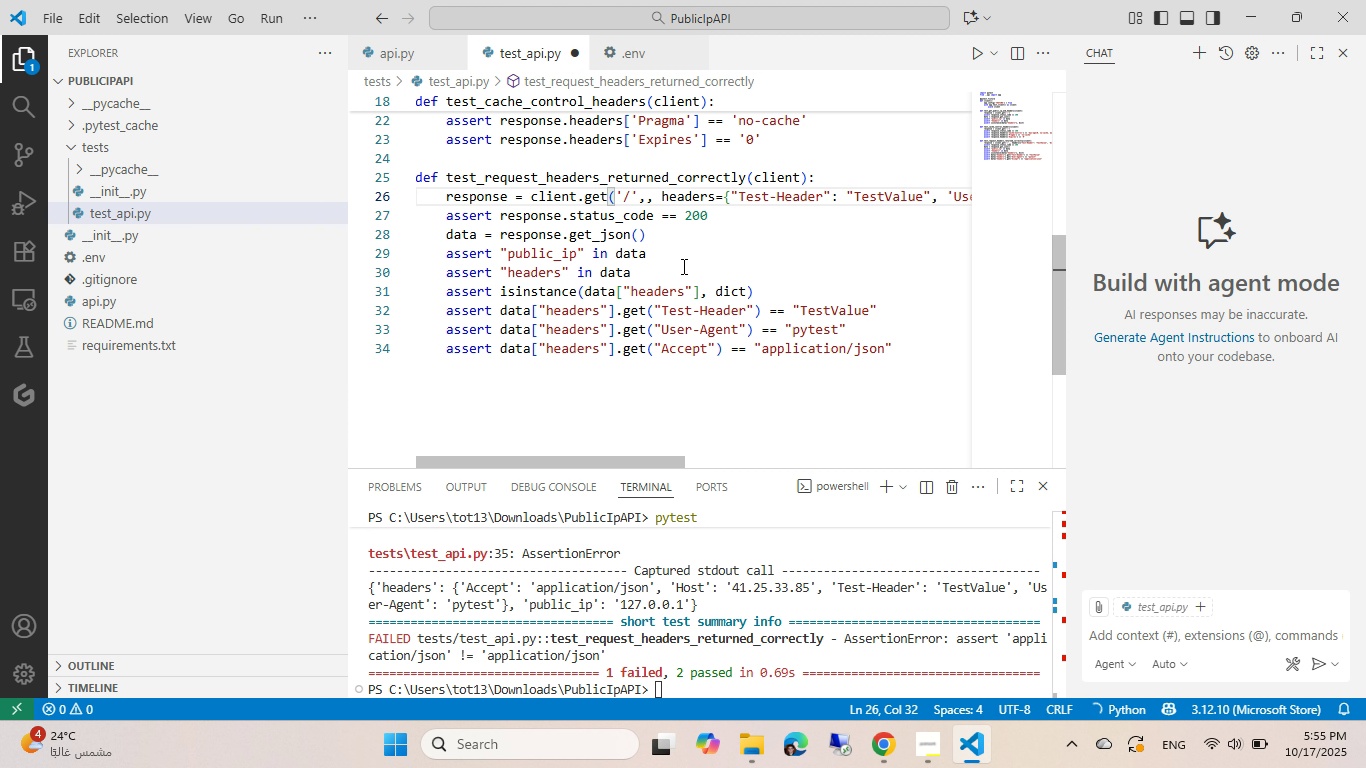 
key(ArrowLeft)
 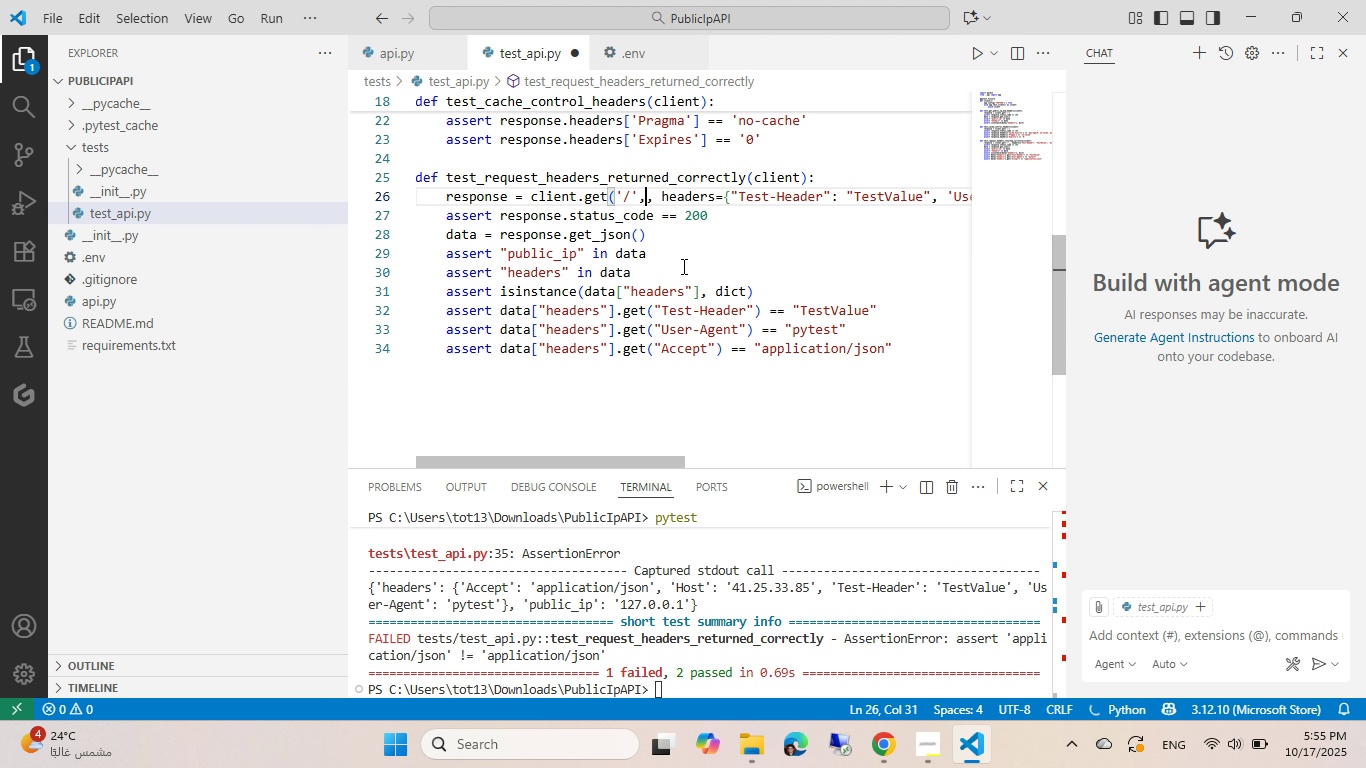 
type( environ)
 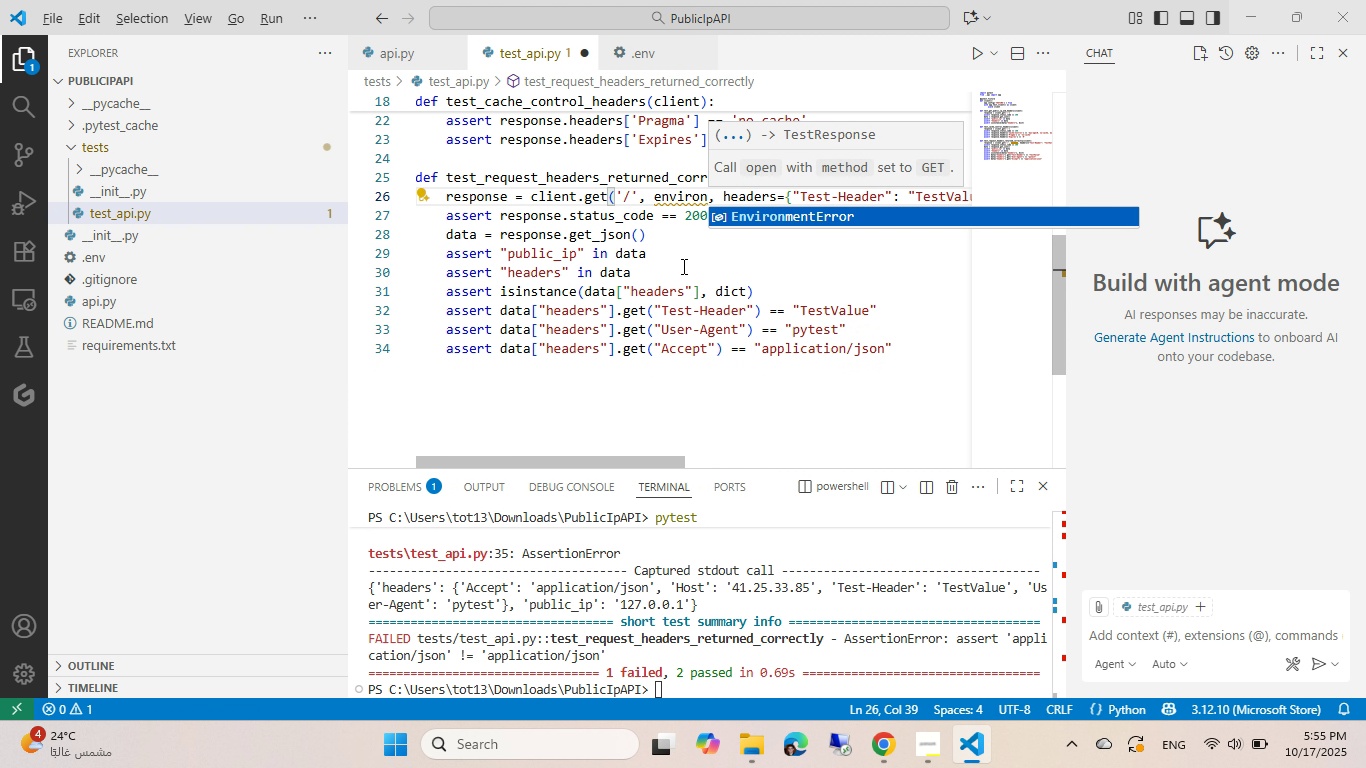 
key(Alt+AltLeft)
 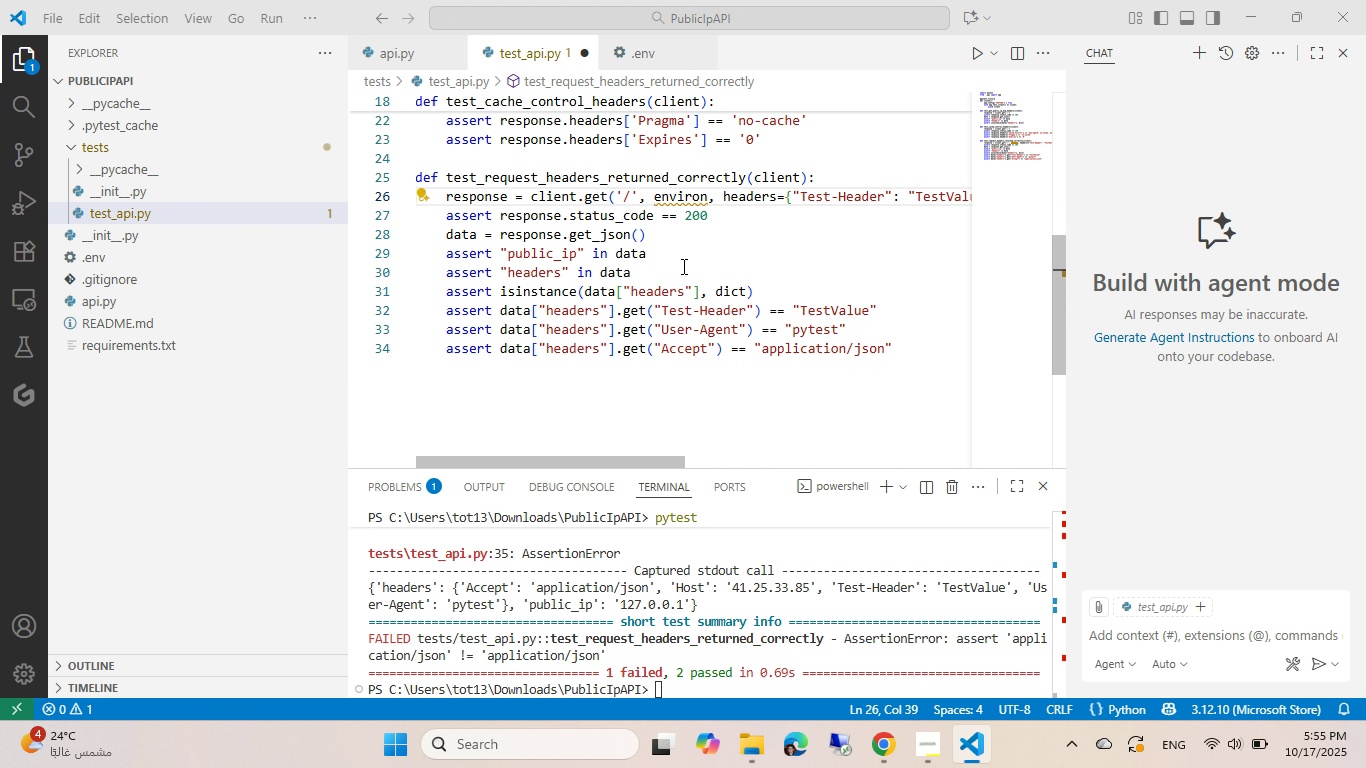 
key(Alt+Tab)
 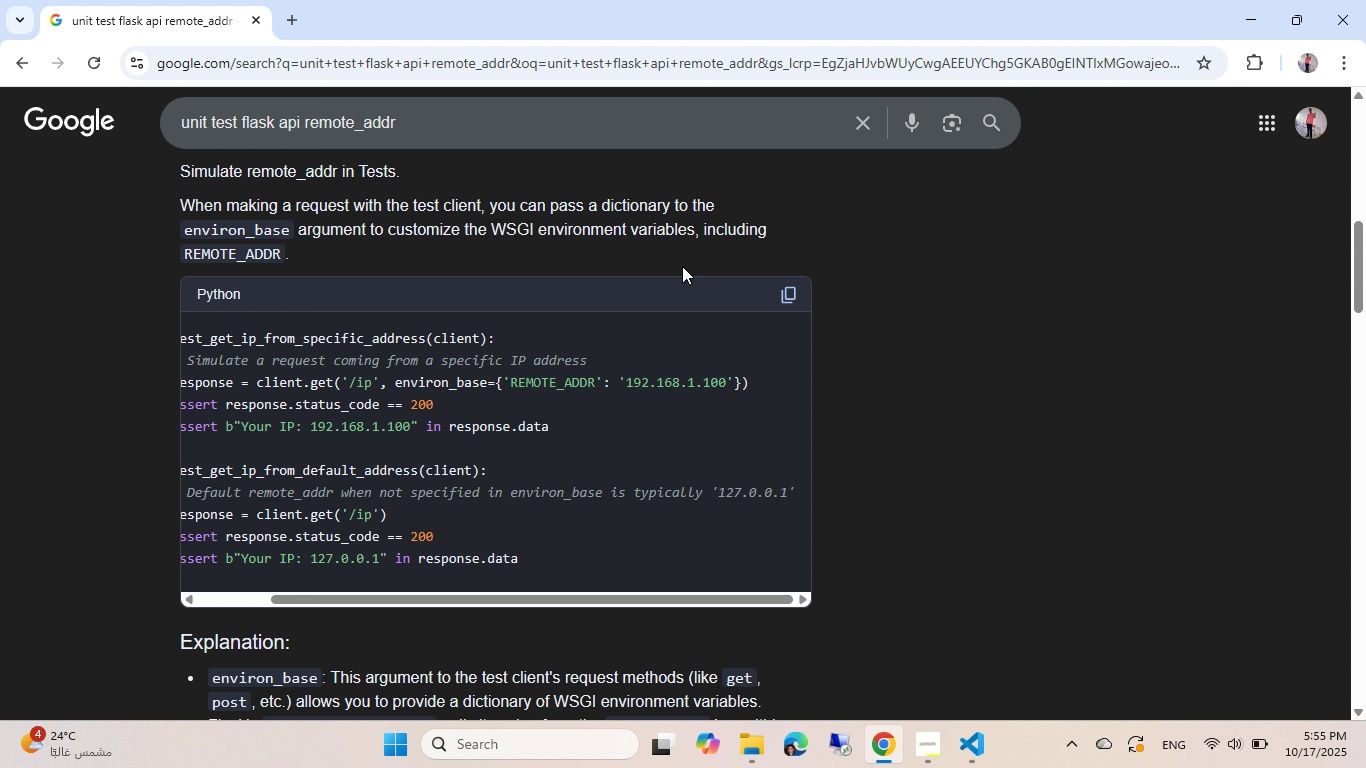 
key(Alt+AltLeft)
 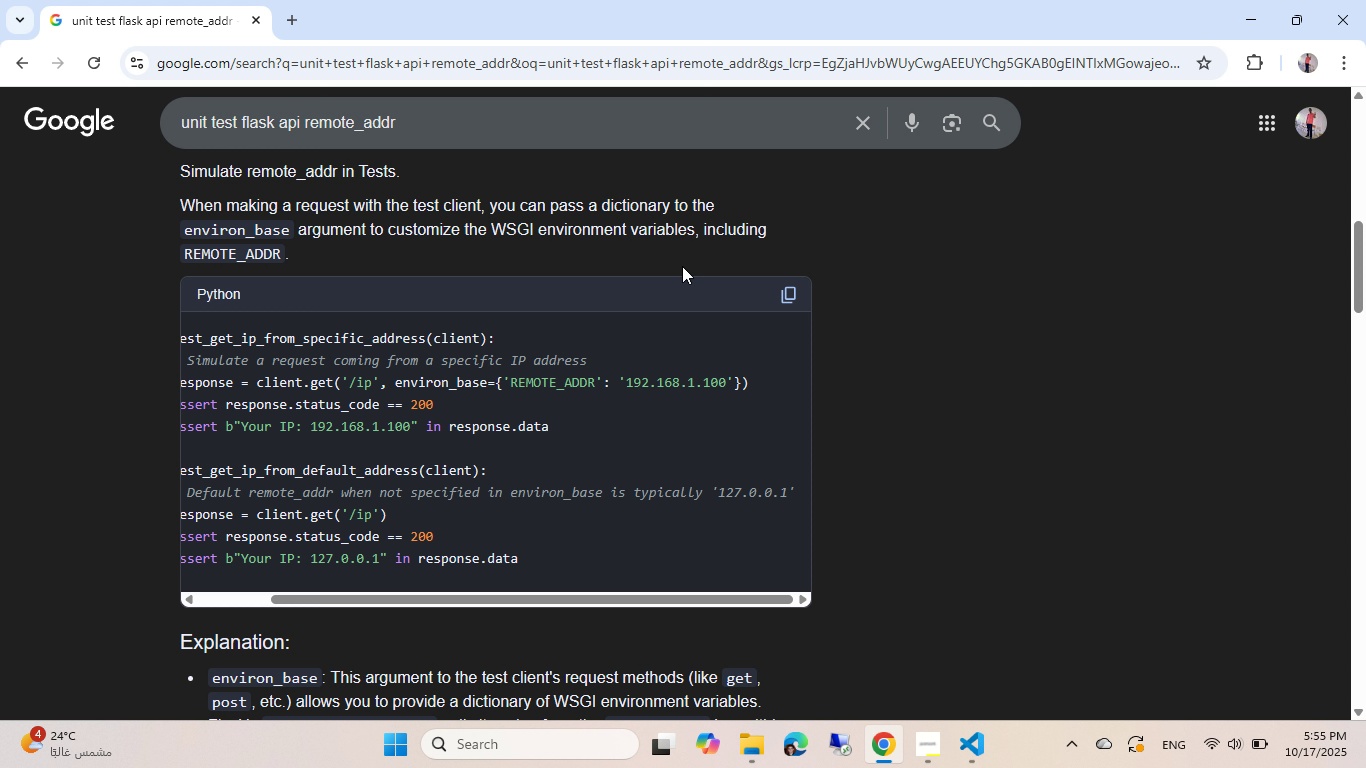 
key(Alt+Tab)
 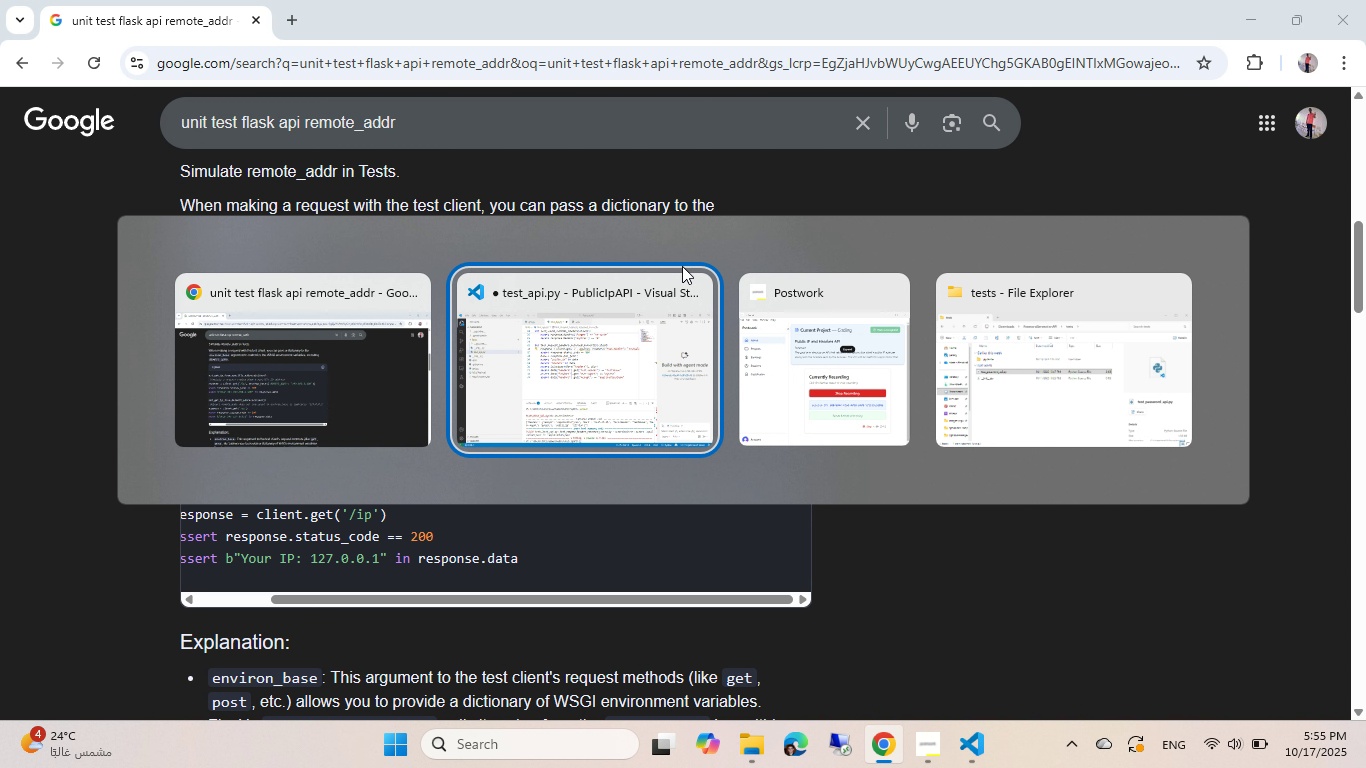 
left_click([854, 648])
 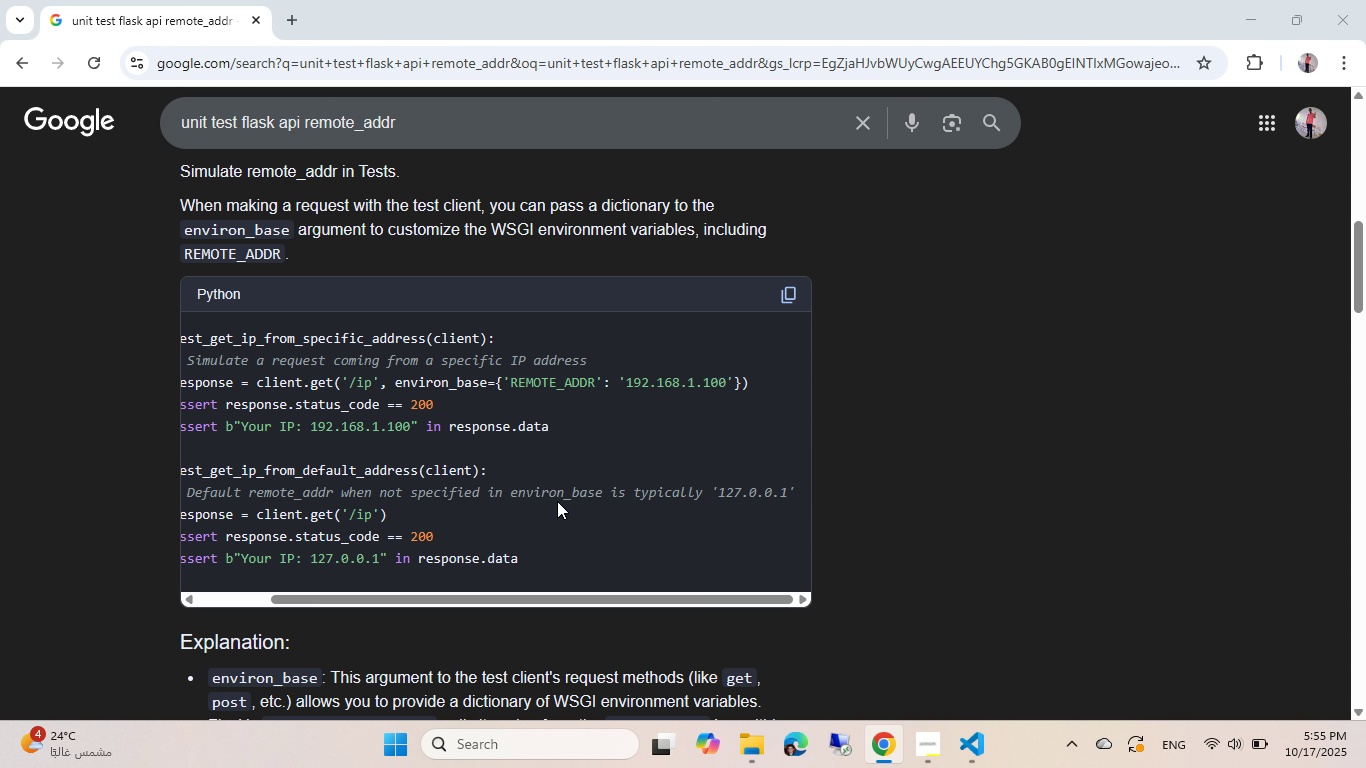 
scroll: coordinate [400, 333], scroll_direction: down, amount: 13.0
 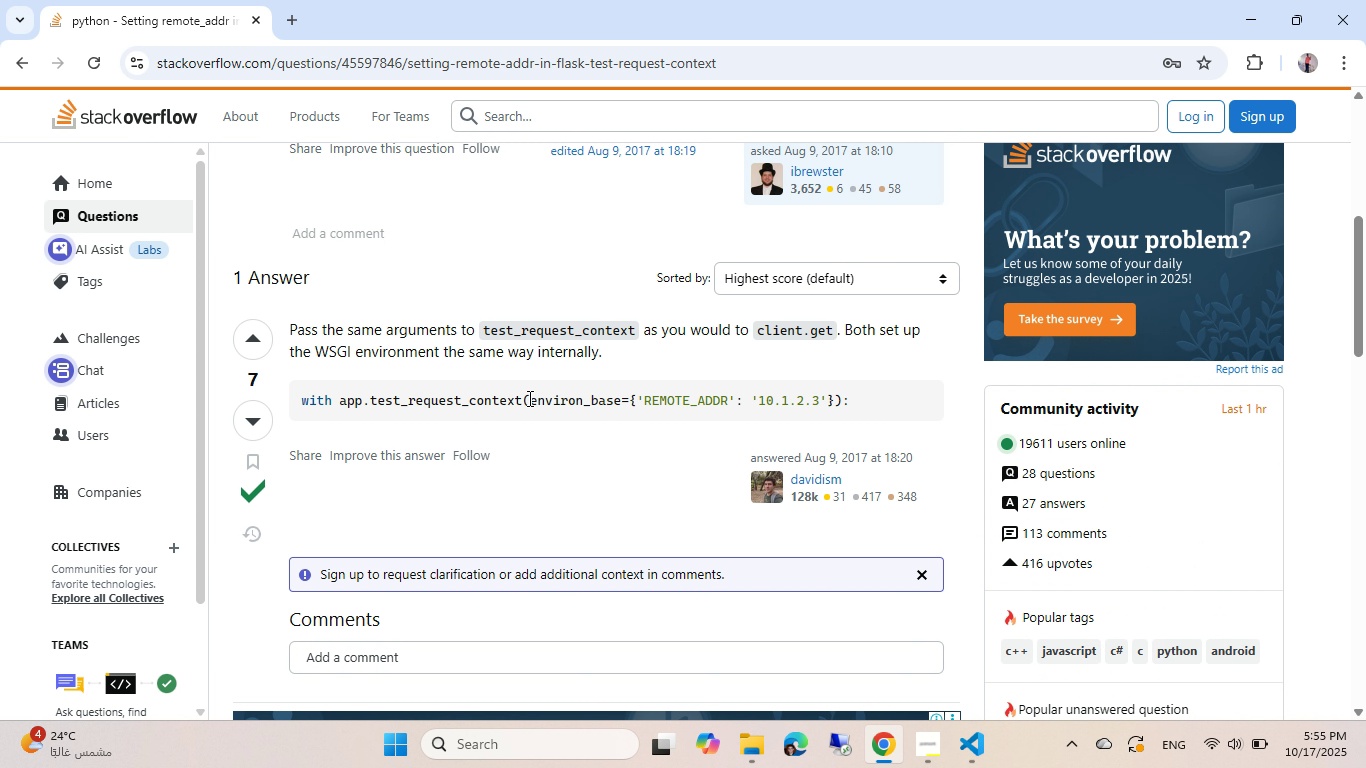 
double_click([536, 403])
 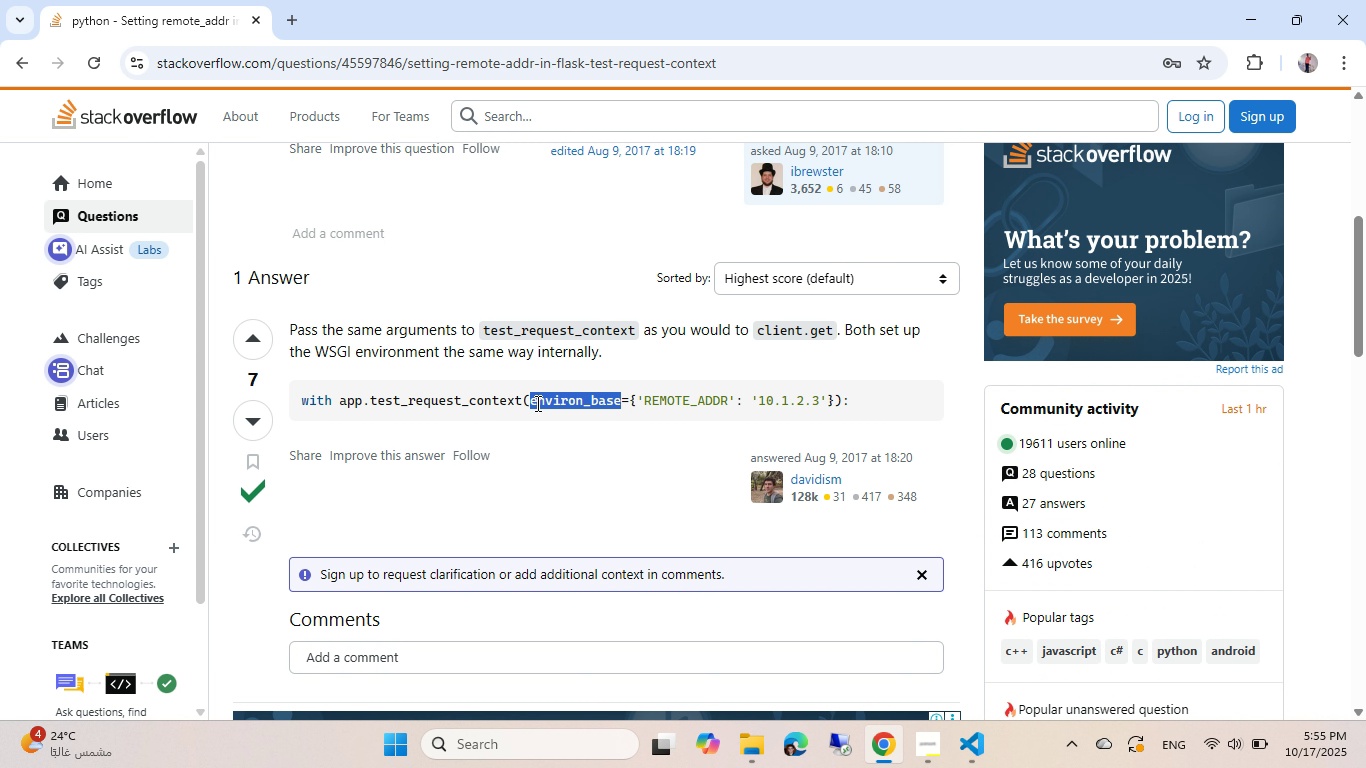 
triple_click([536, 403])
 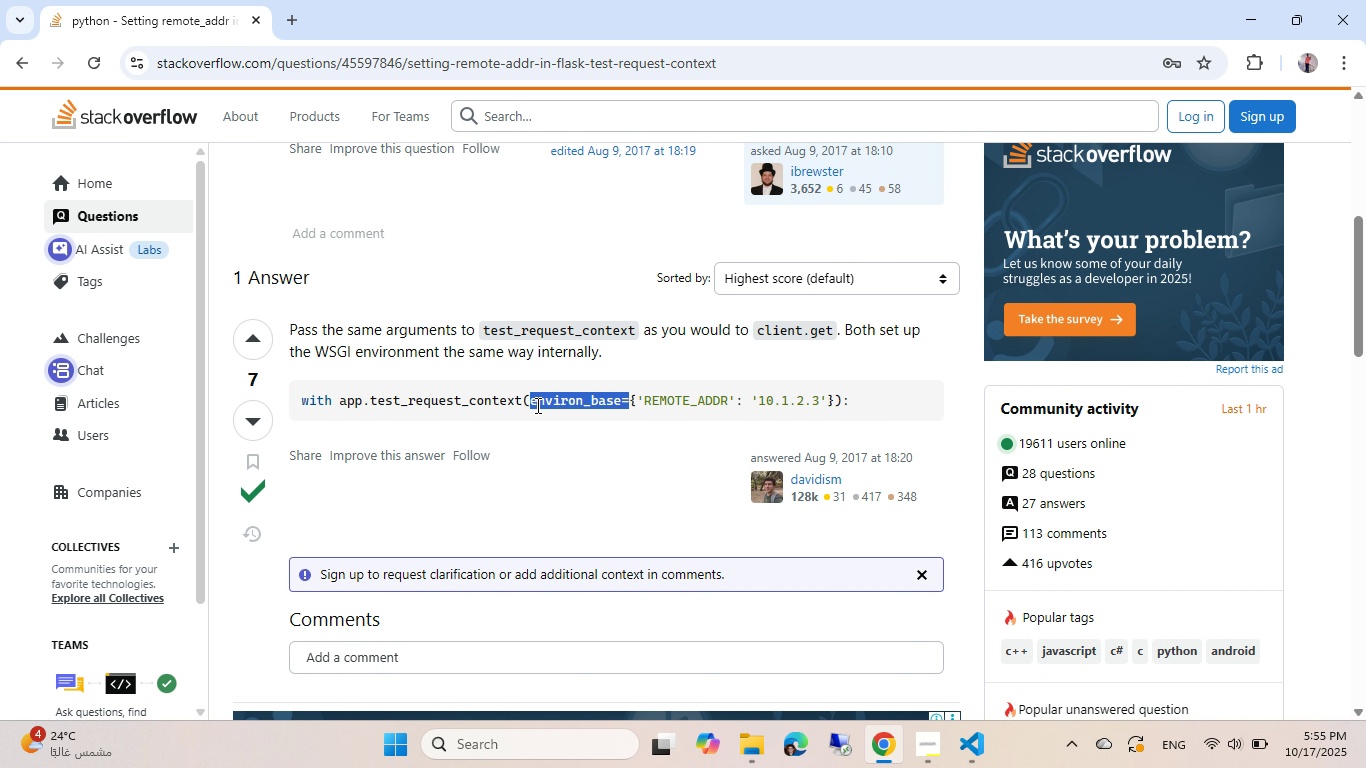 
key(Shift+ArrowRight)
 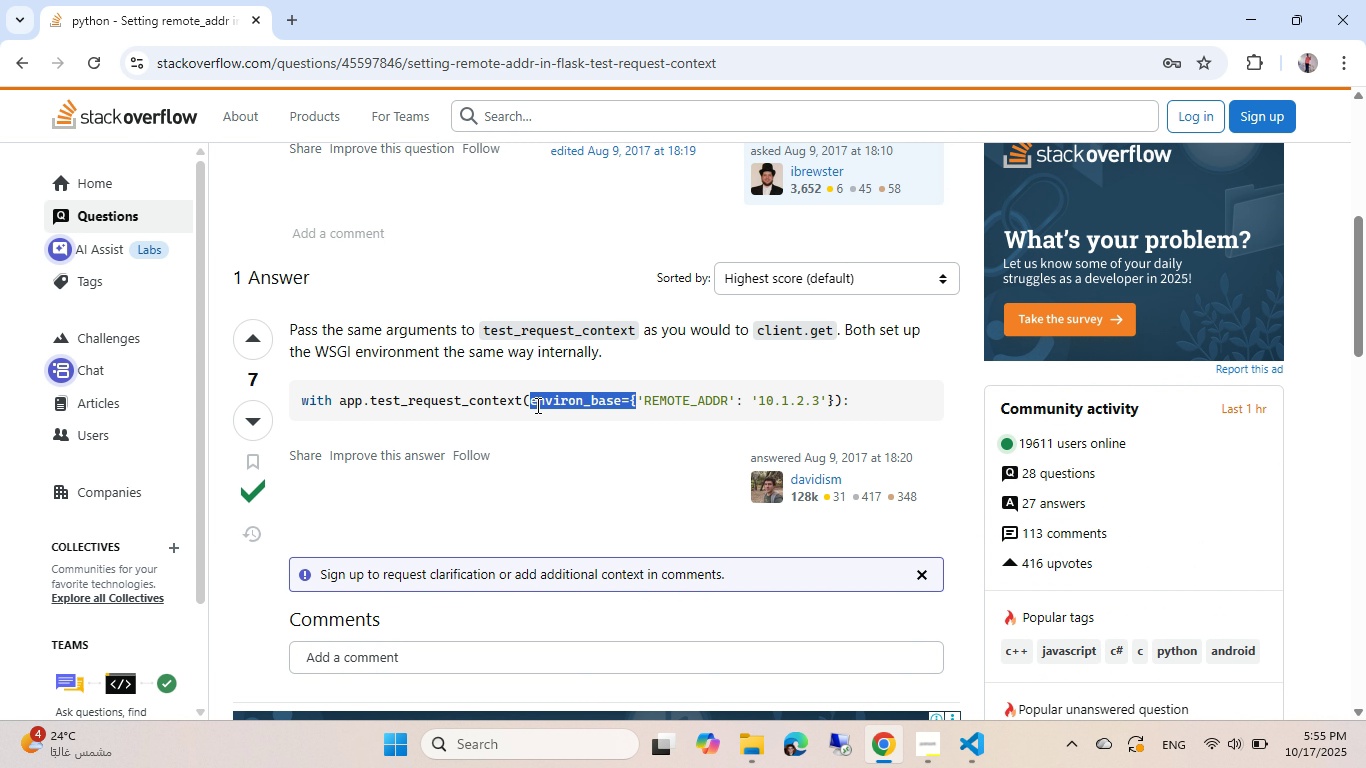 
hold_key(key=ArrowRight, duration=1.26)
 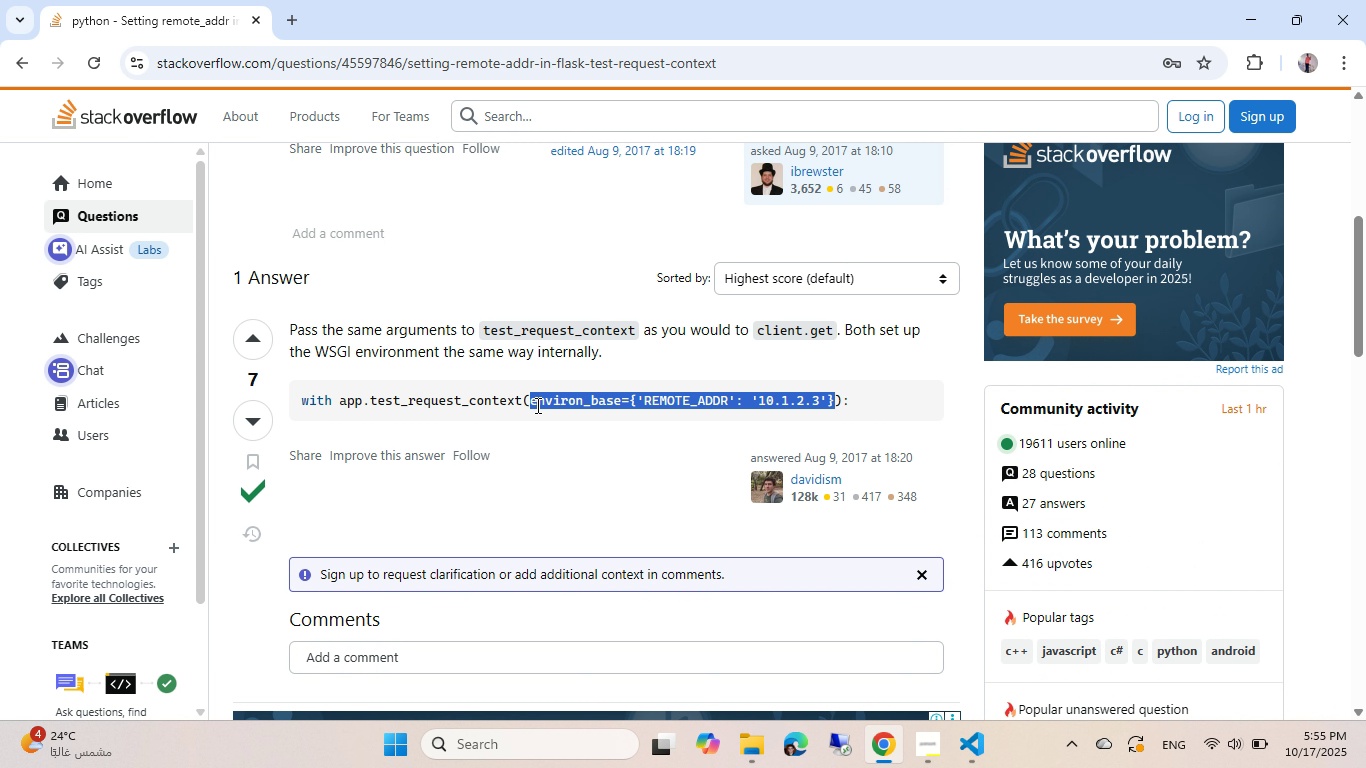 
key(Shift+ArrowRight)
 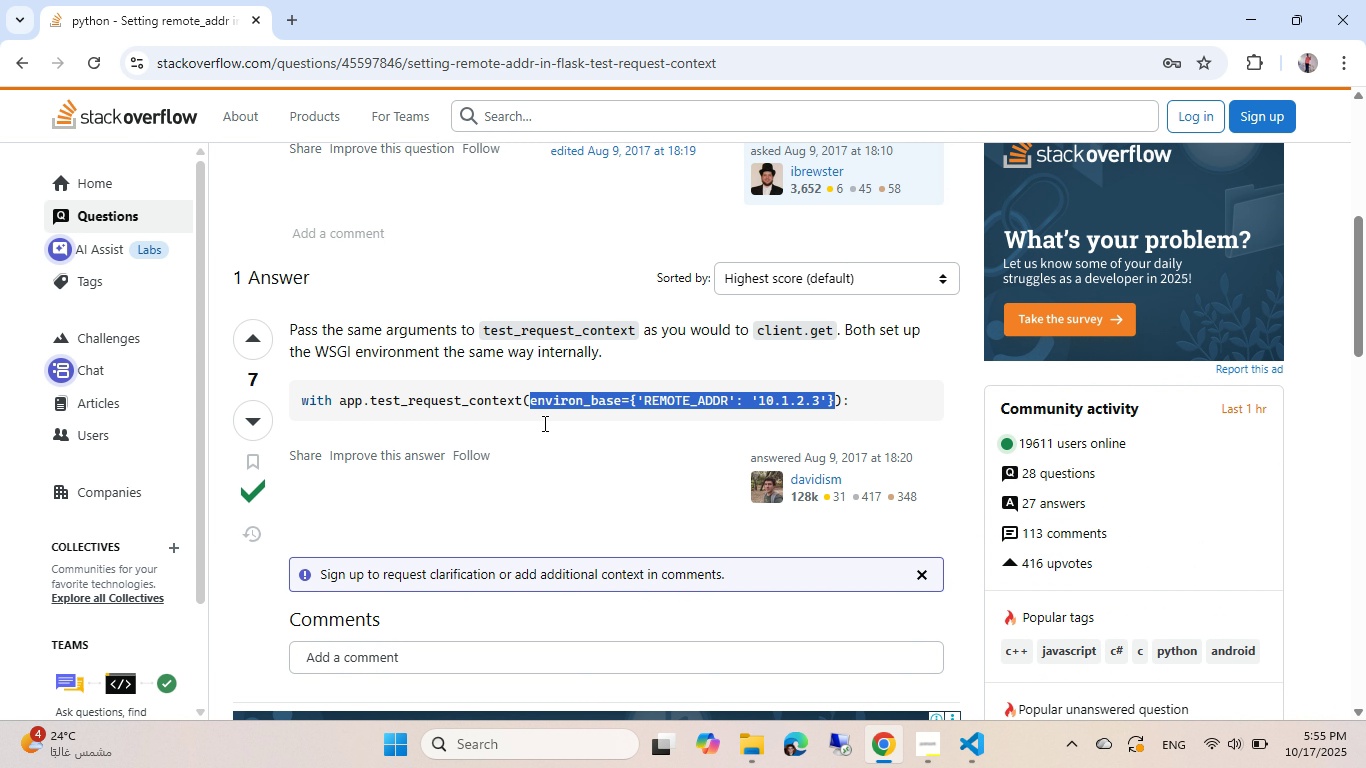 
key(Control+X)
 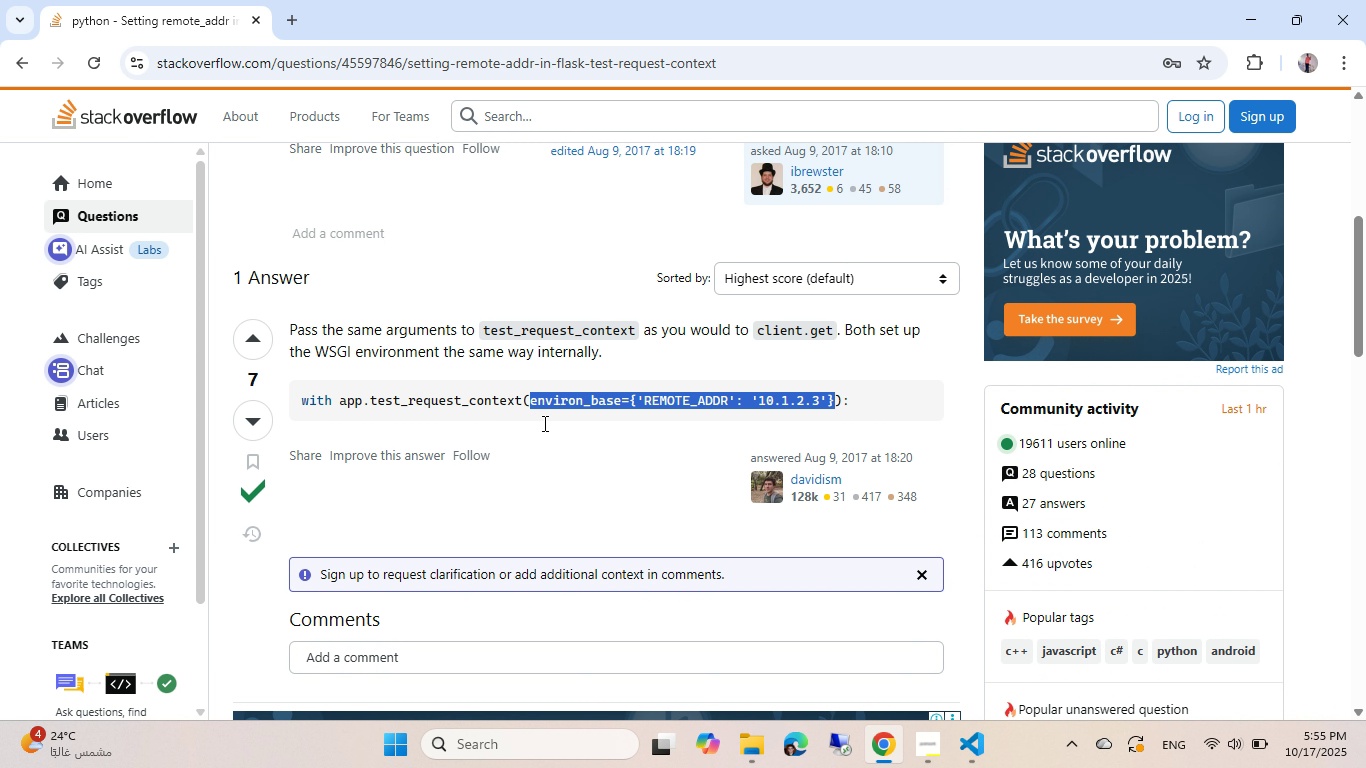 
key(Control+C)
 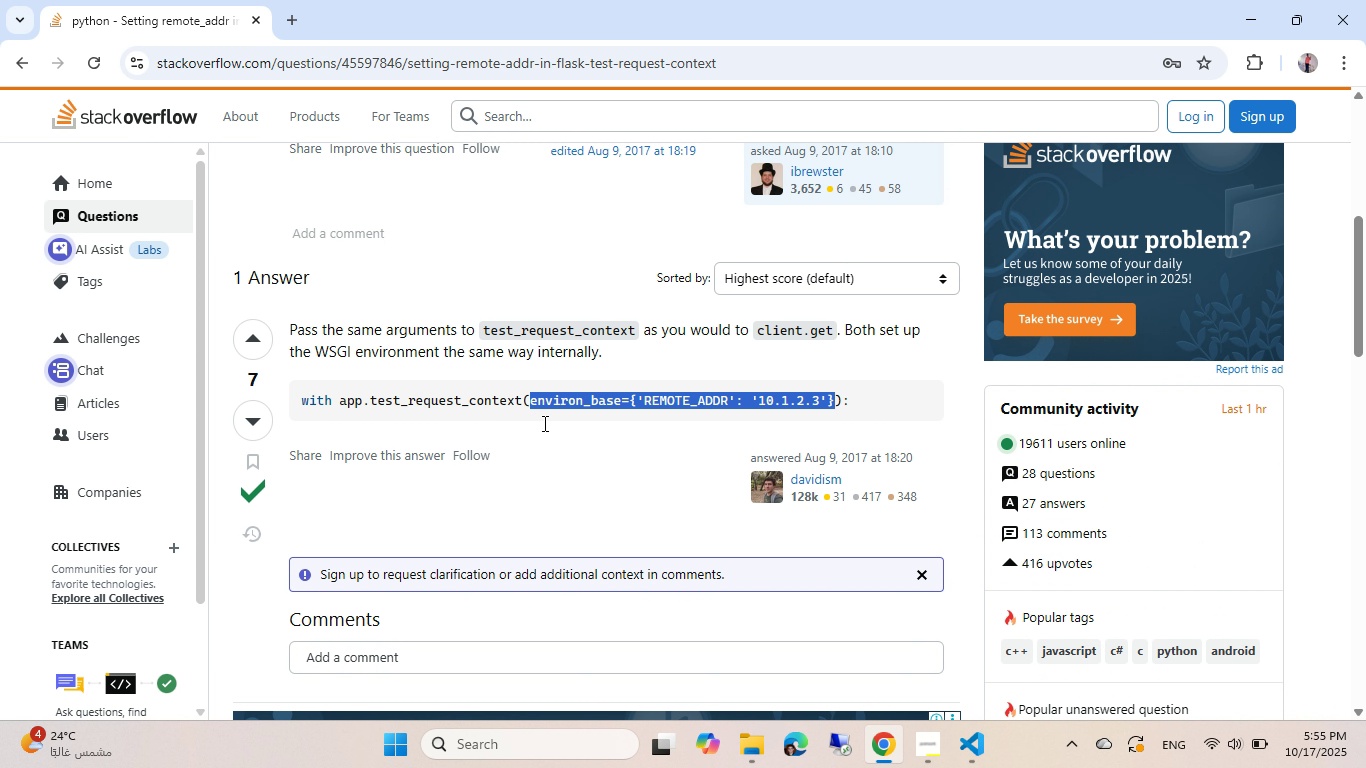 
key(Control+ControlLeft)
 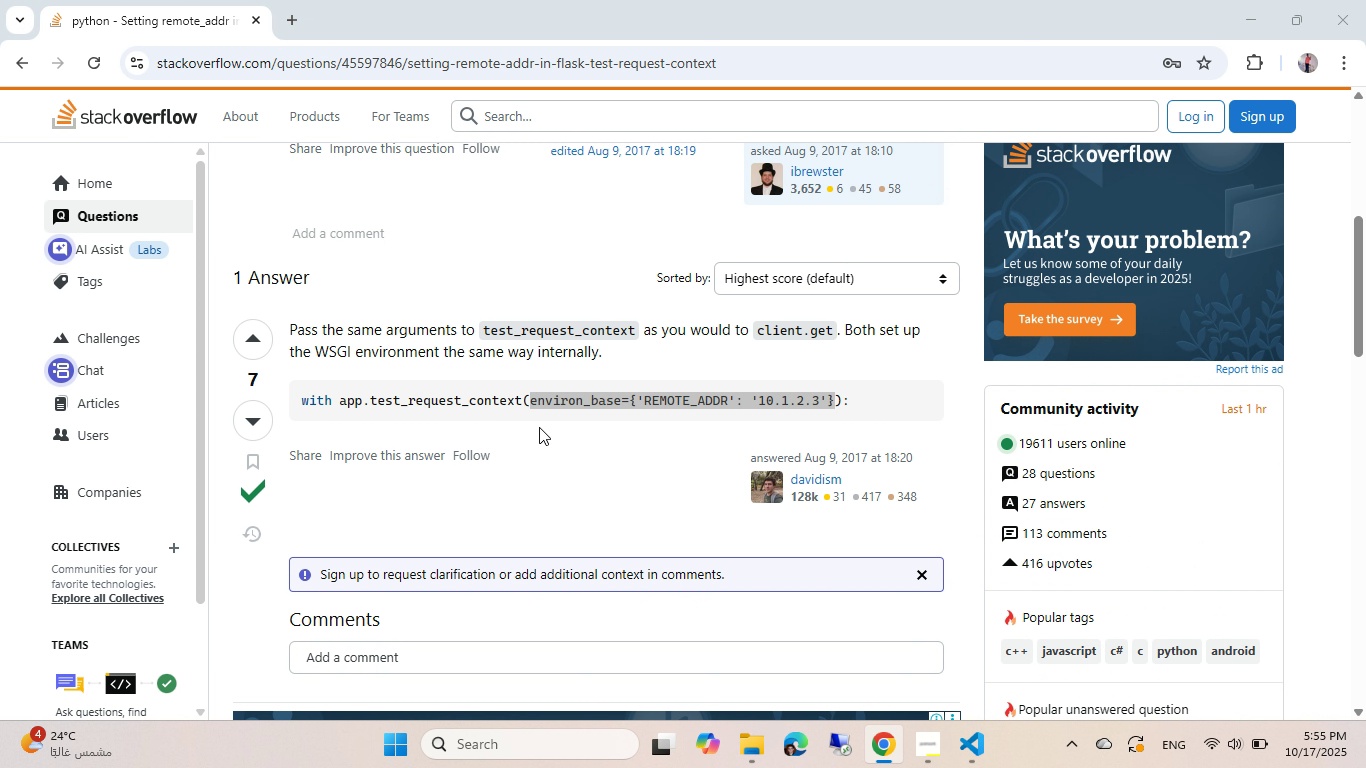 
key(Control+C)
 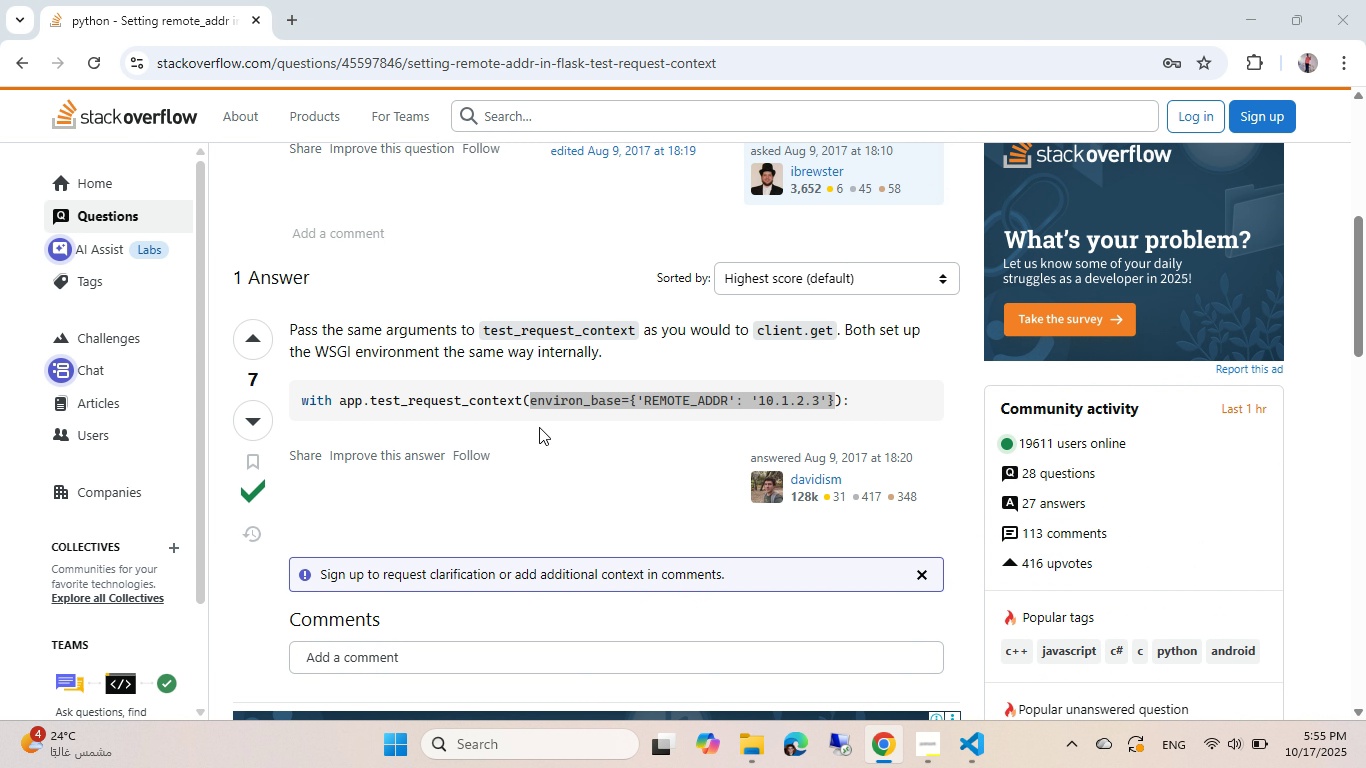 
key(Alt+AltLeft)
 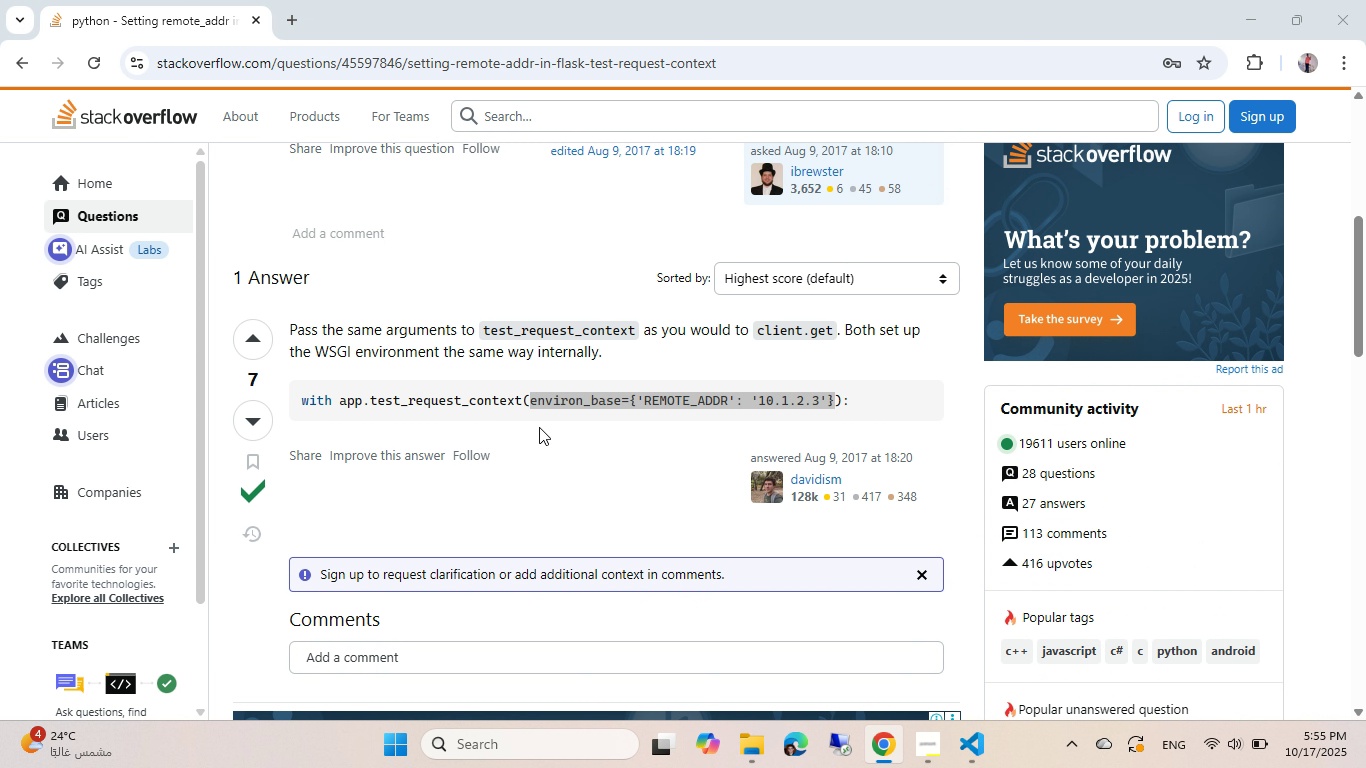 
key(Alt+Tab)
 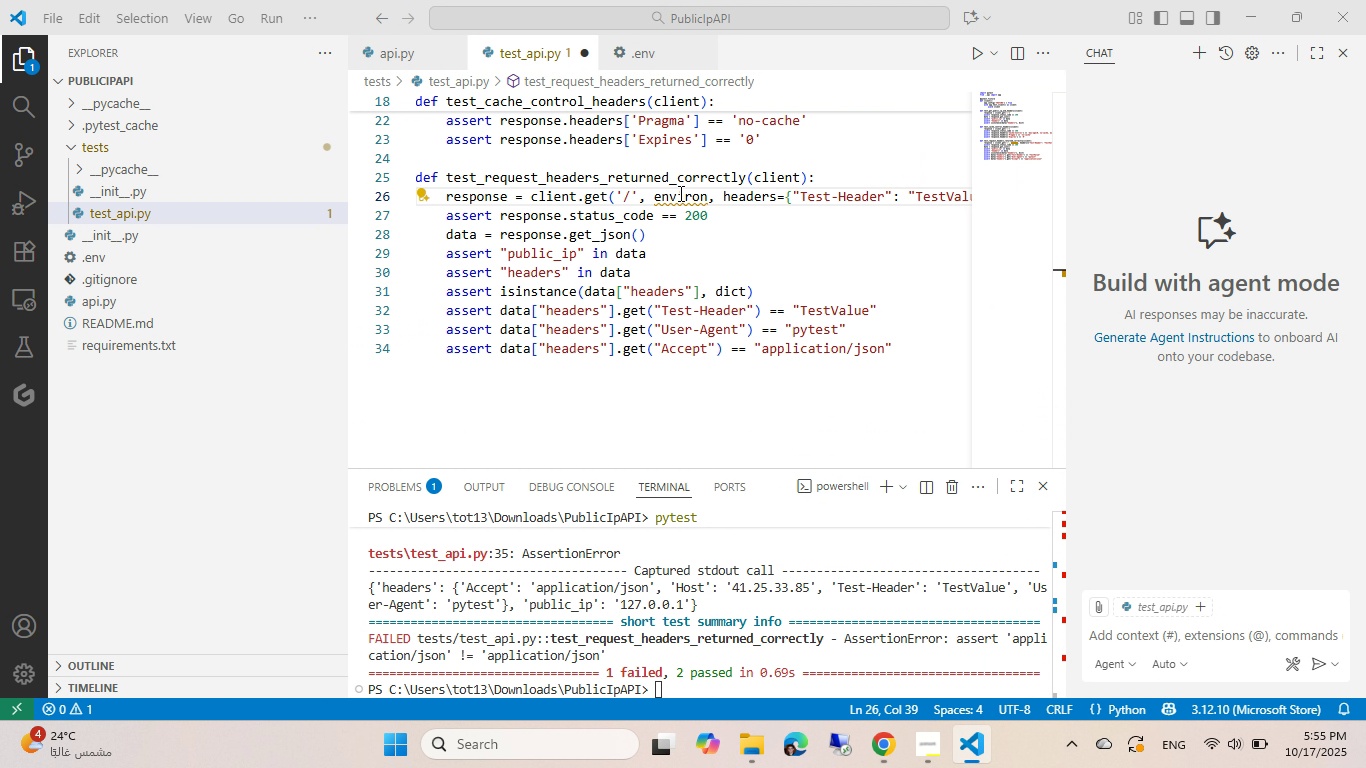 
double_click([678, 195])
 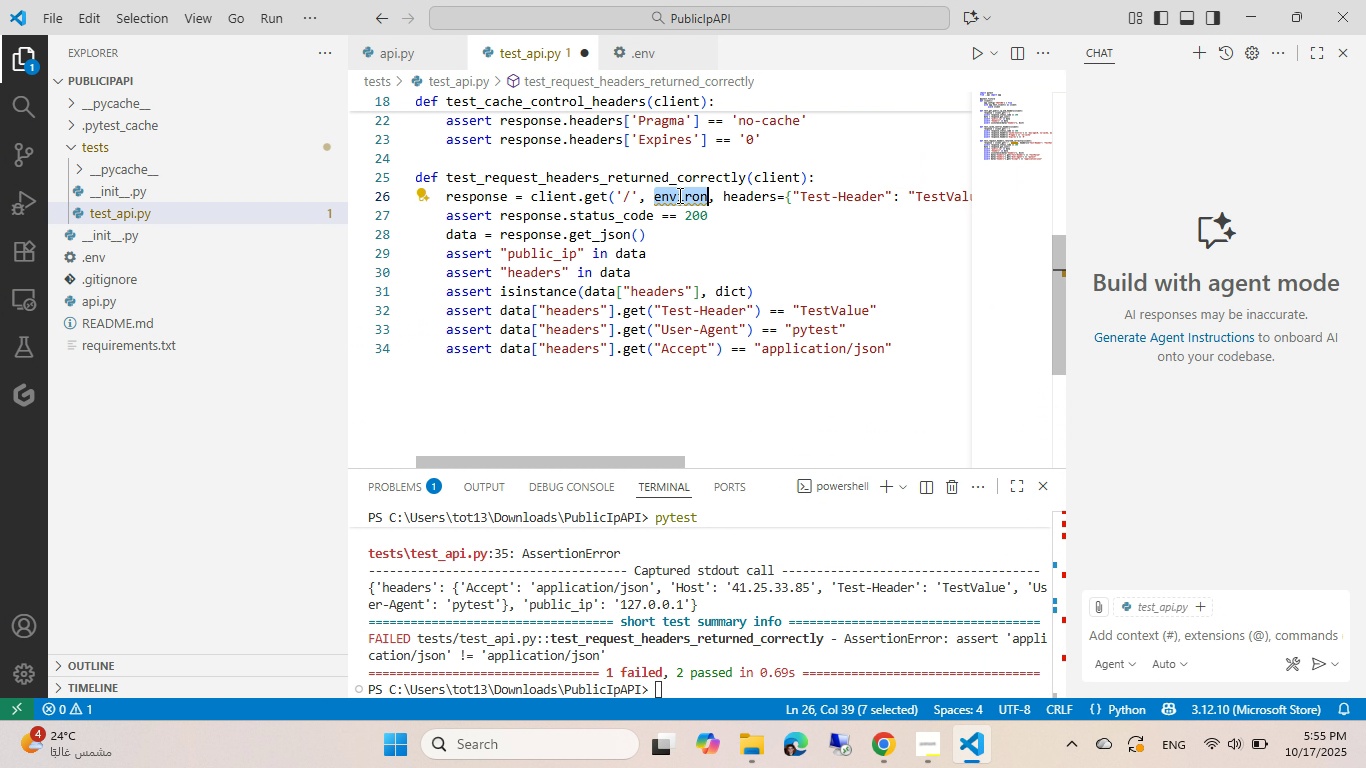 
key(Alt+Control+ControlLeft)
 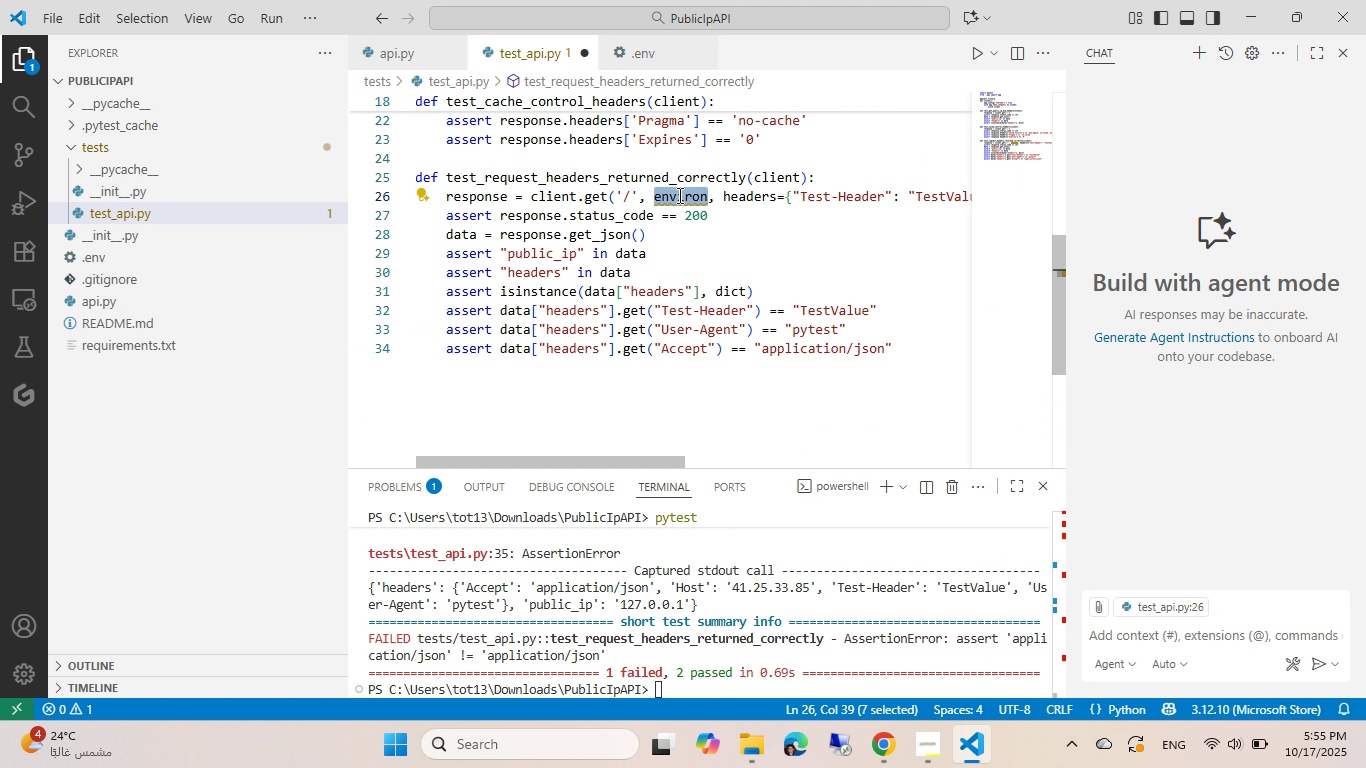 
key(Alt+Control+V)
 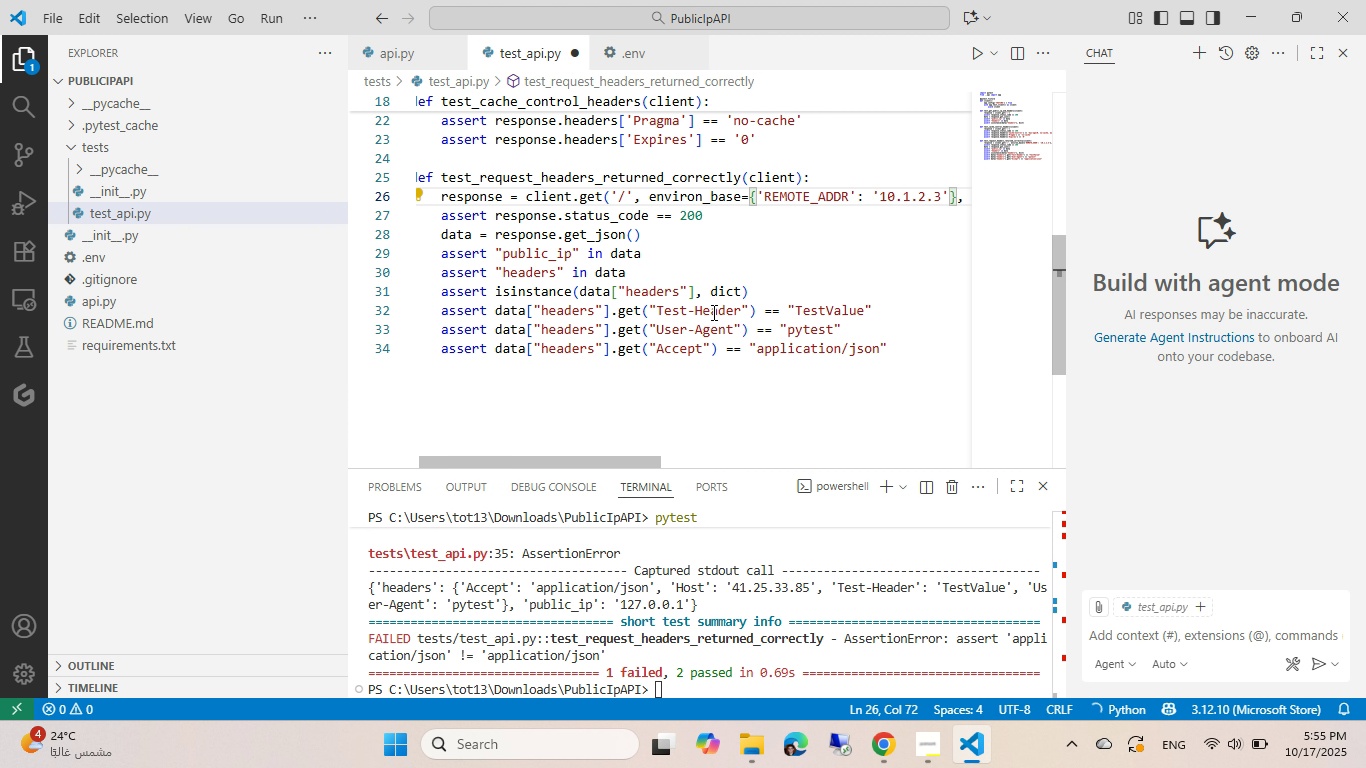 
left_click([697, 368])
 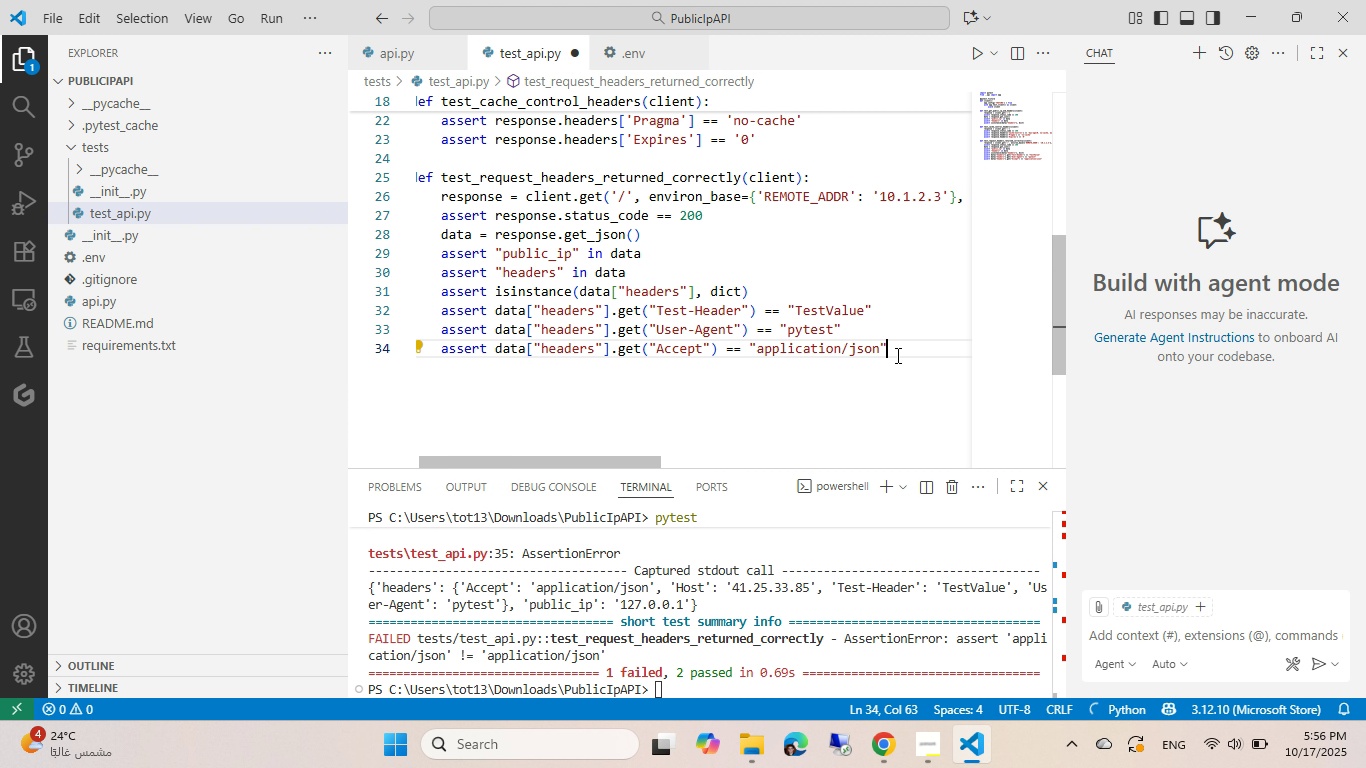 
left_click([896, 355])
 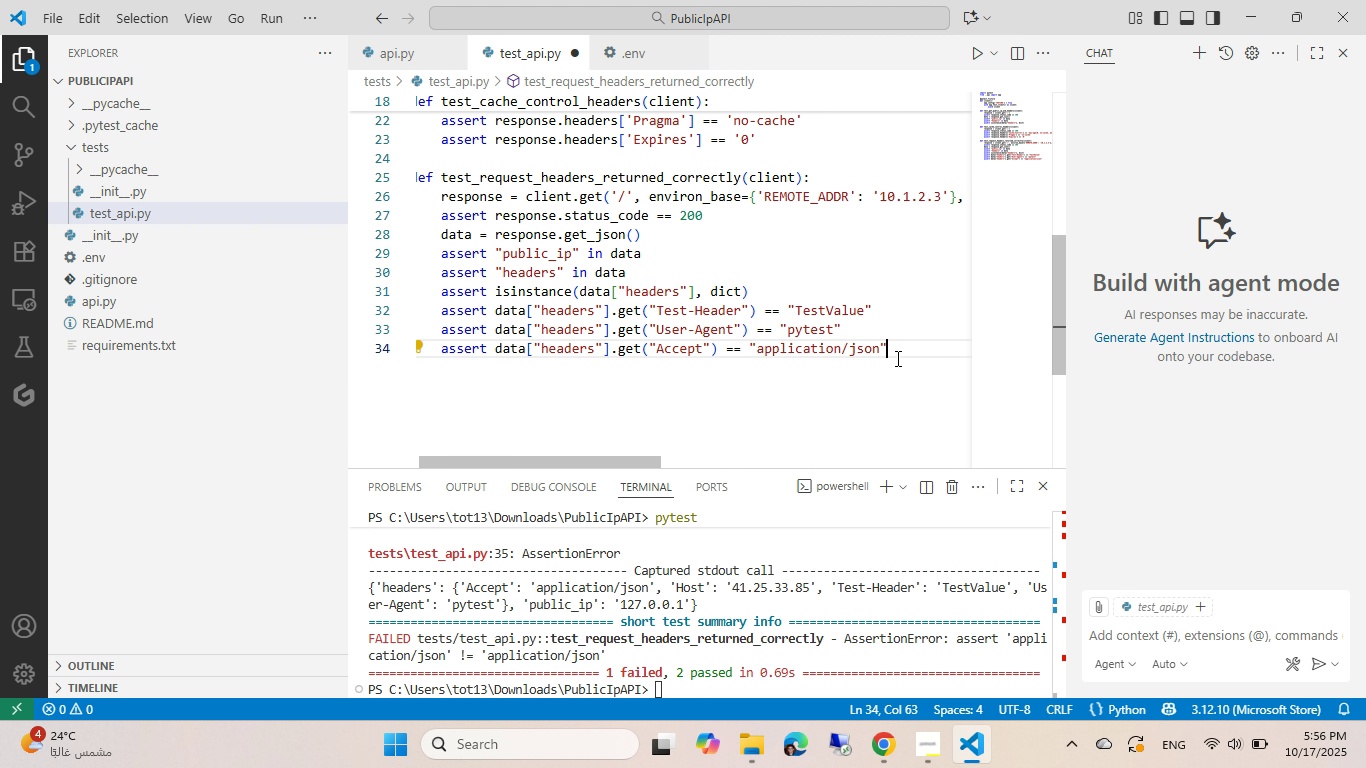 
key(Enter)
 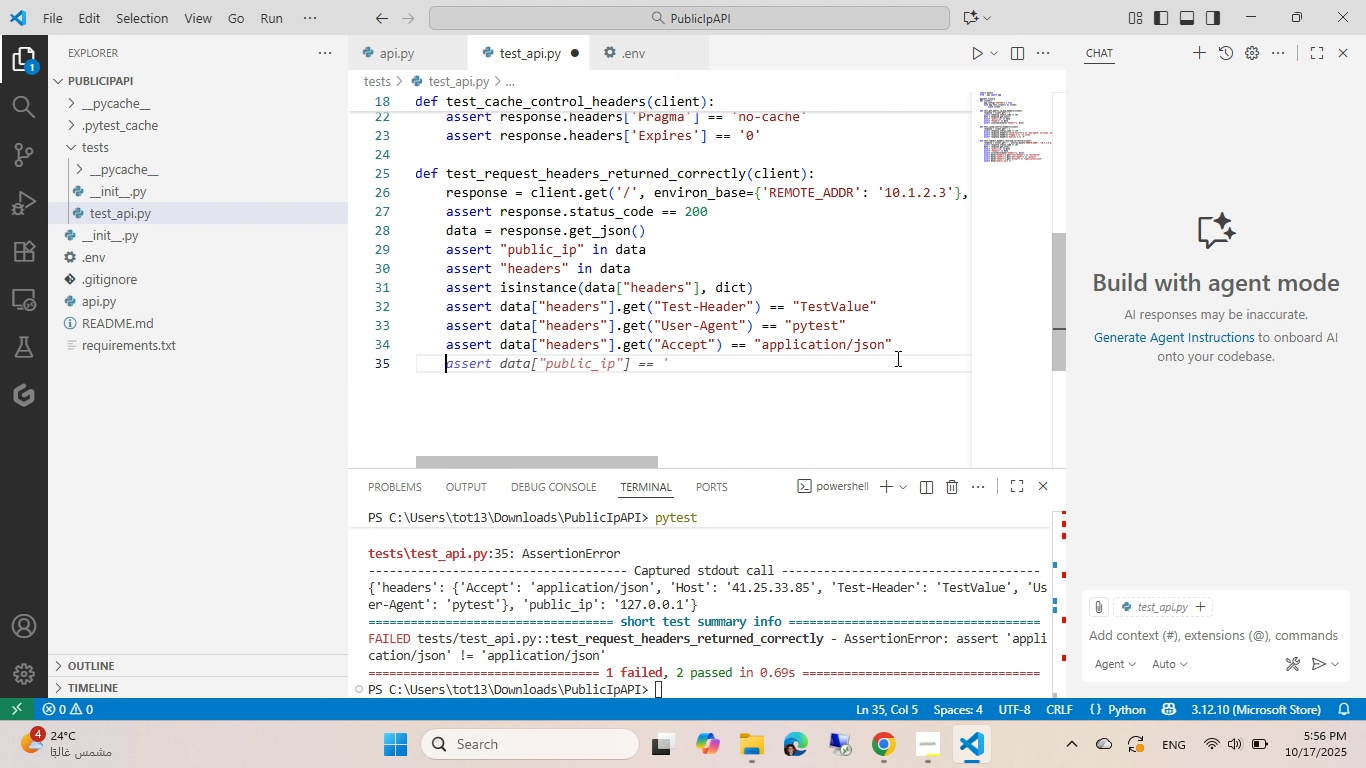 
wait(8.24)
 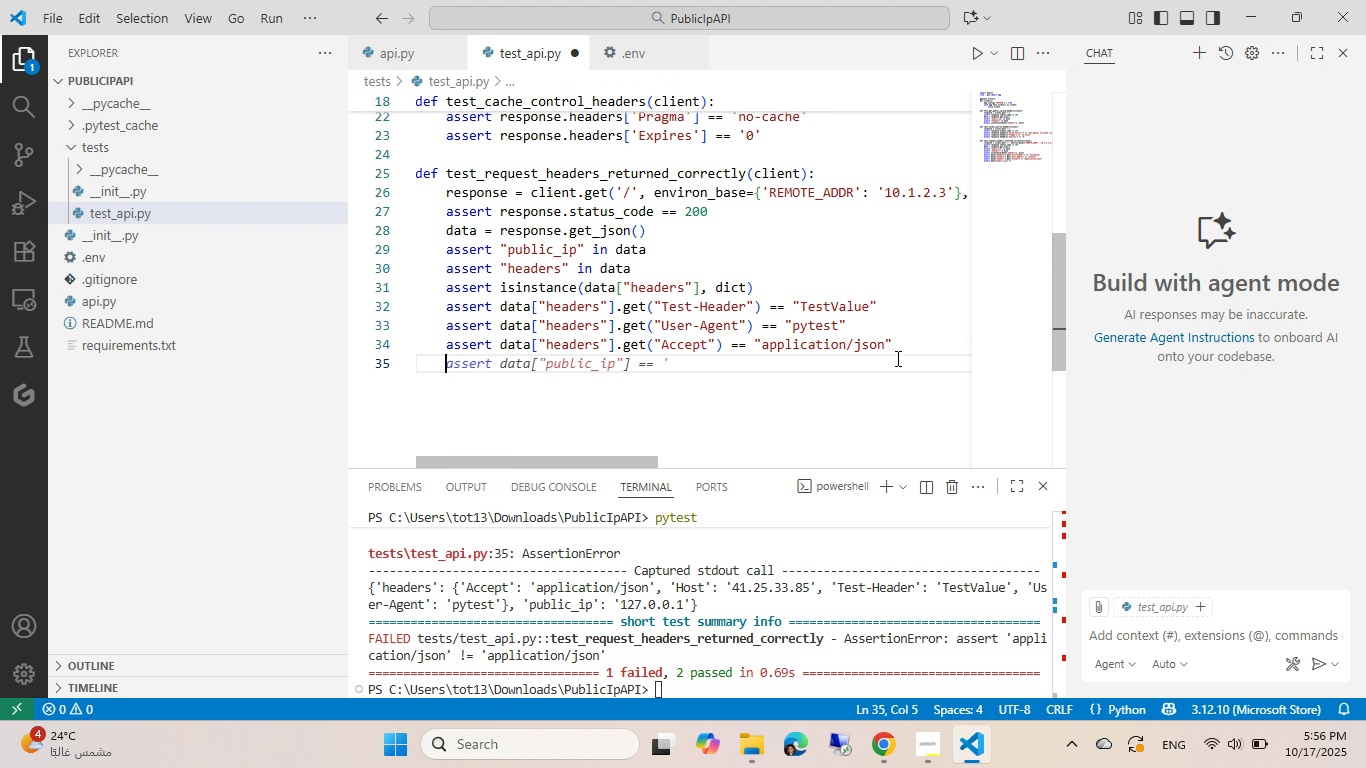 
key(Tab)
 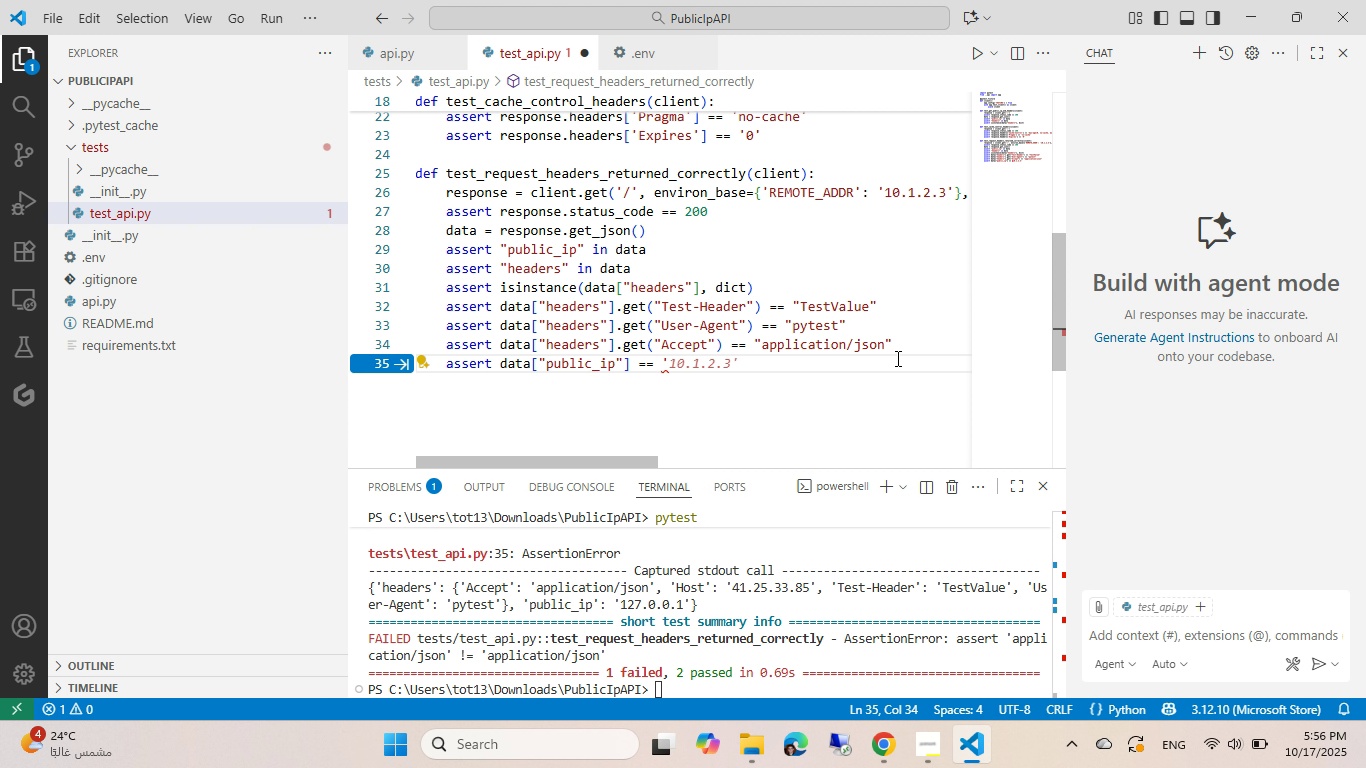 
key(Tab)
 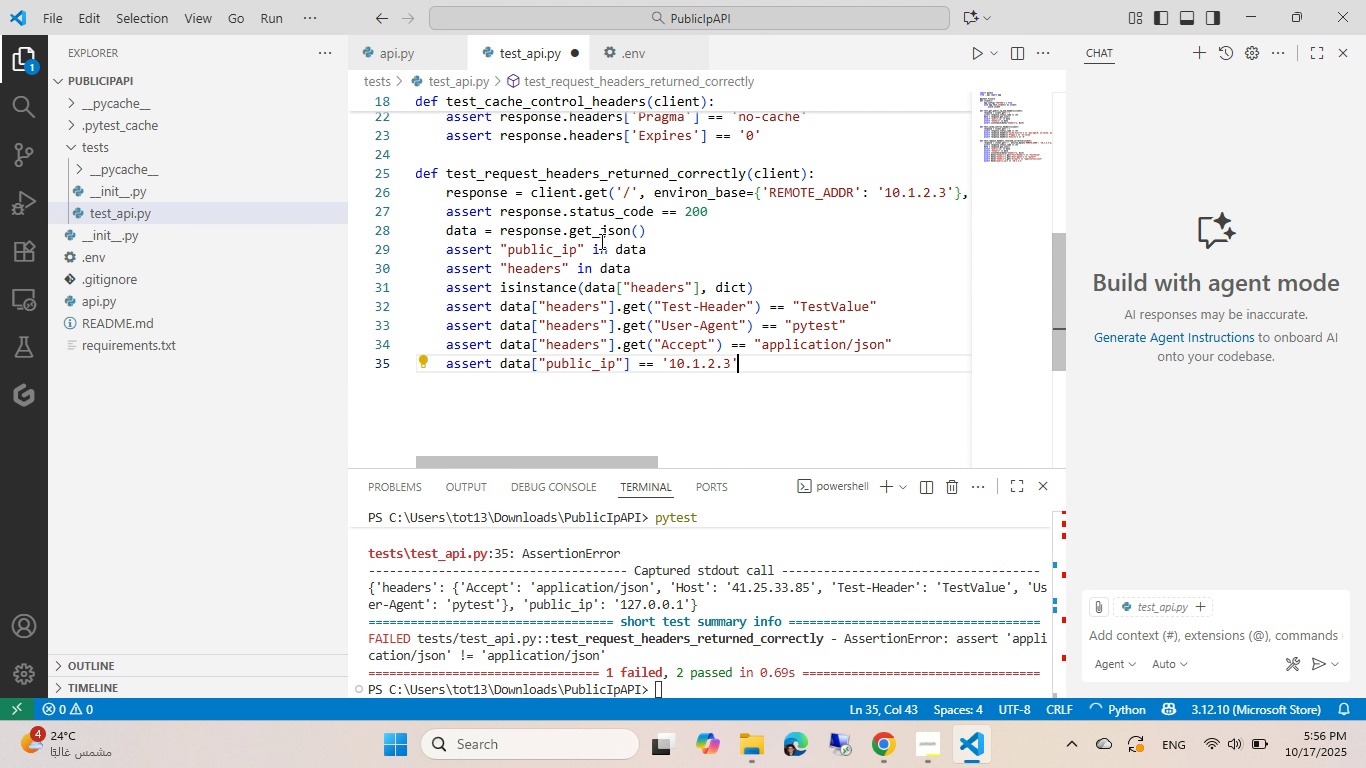 
left_click([600, 240])
 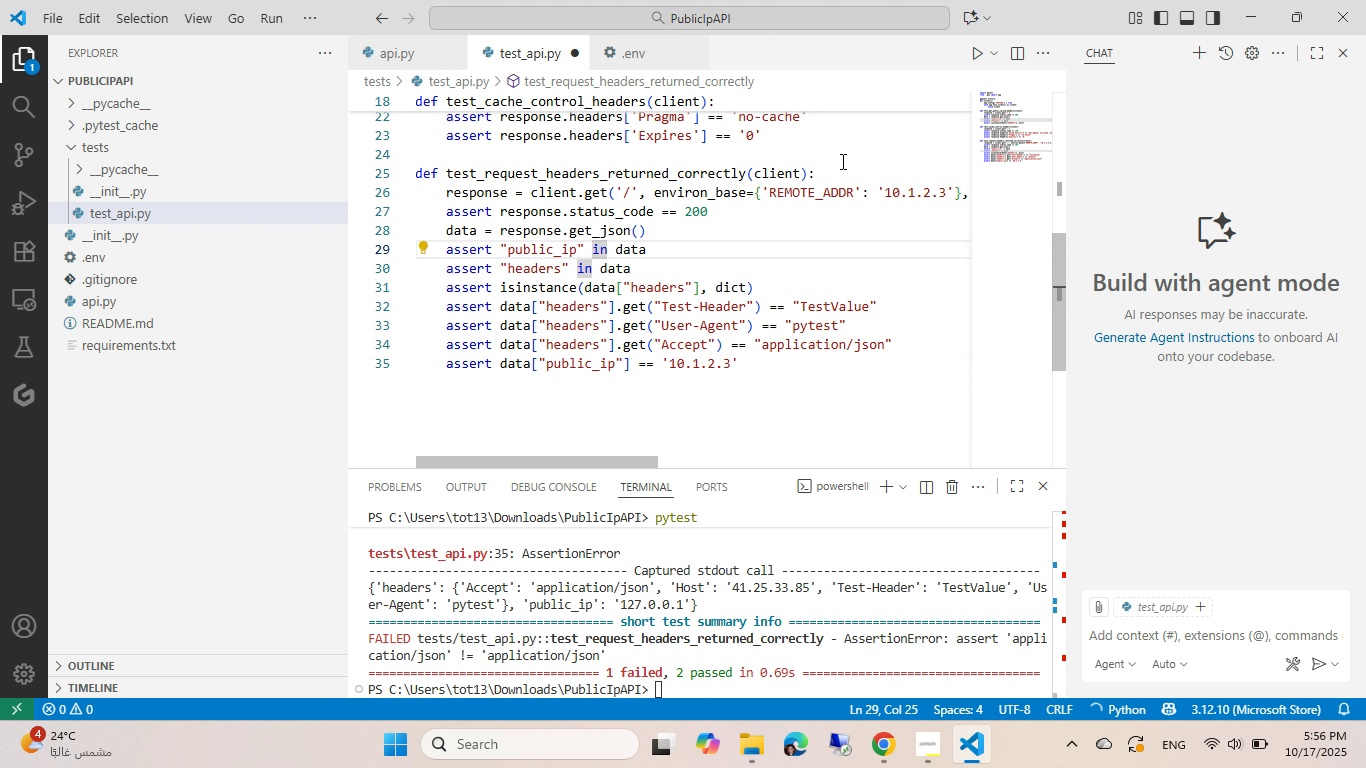 
left_click([829, 182])
 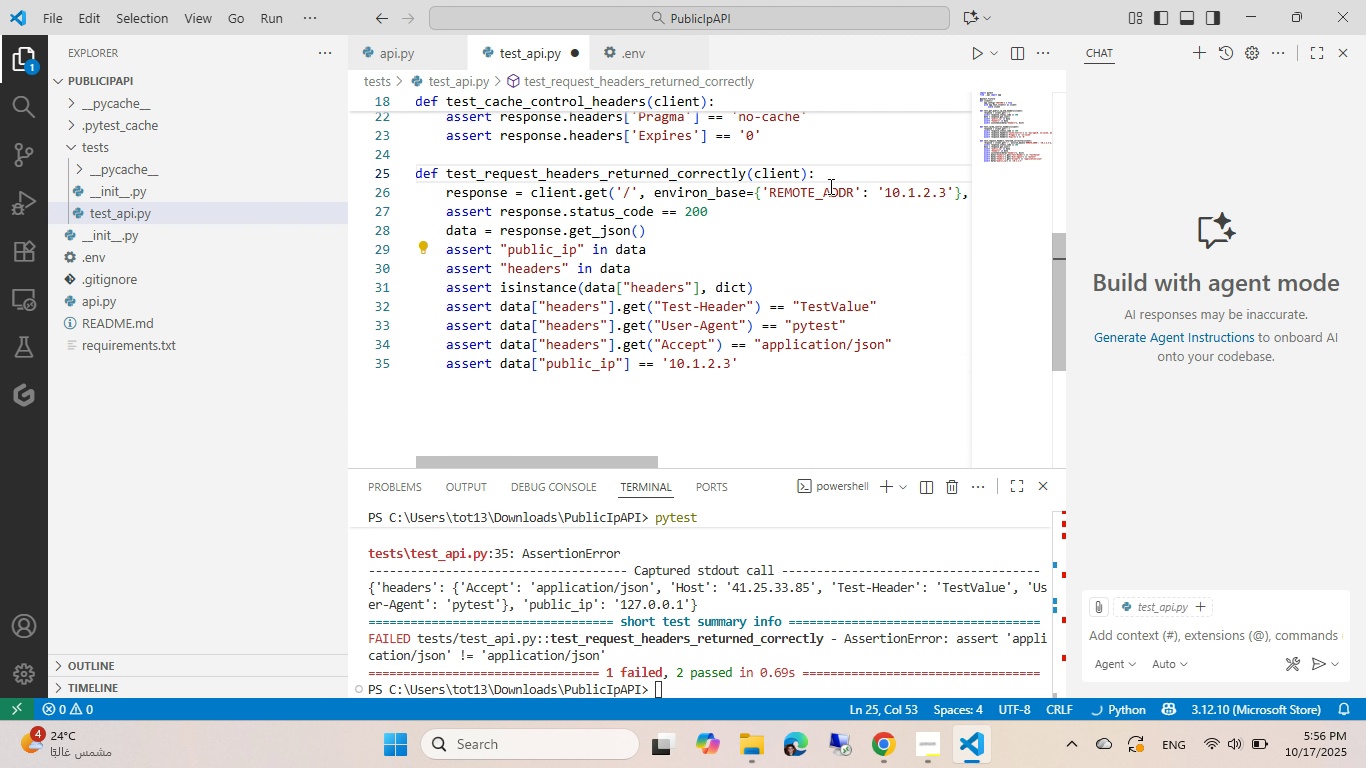 
key(NumpadEnter)
type(publicIP = )
key(Tab)
 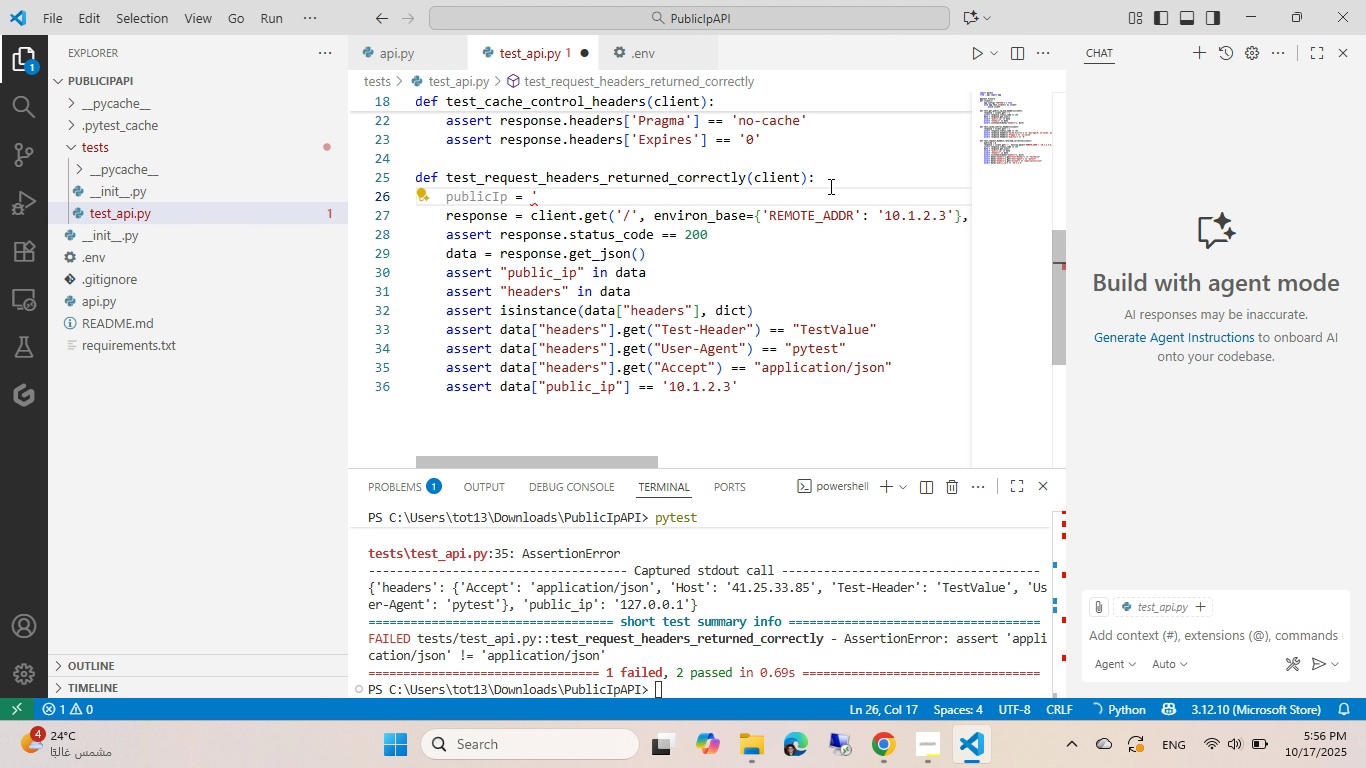 
hold_key(key=Tab, duration=1.03)
 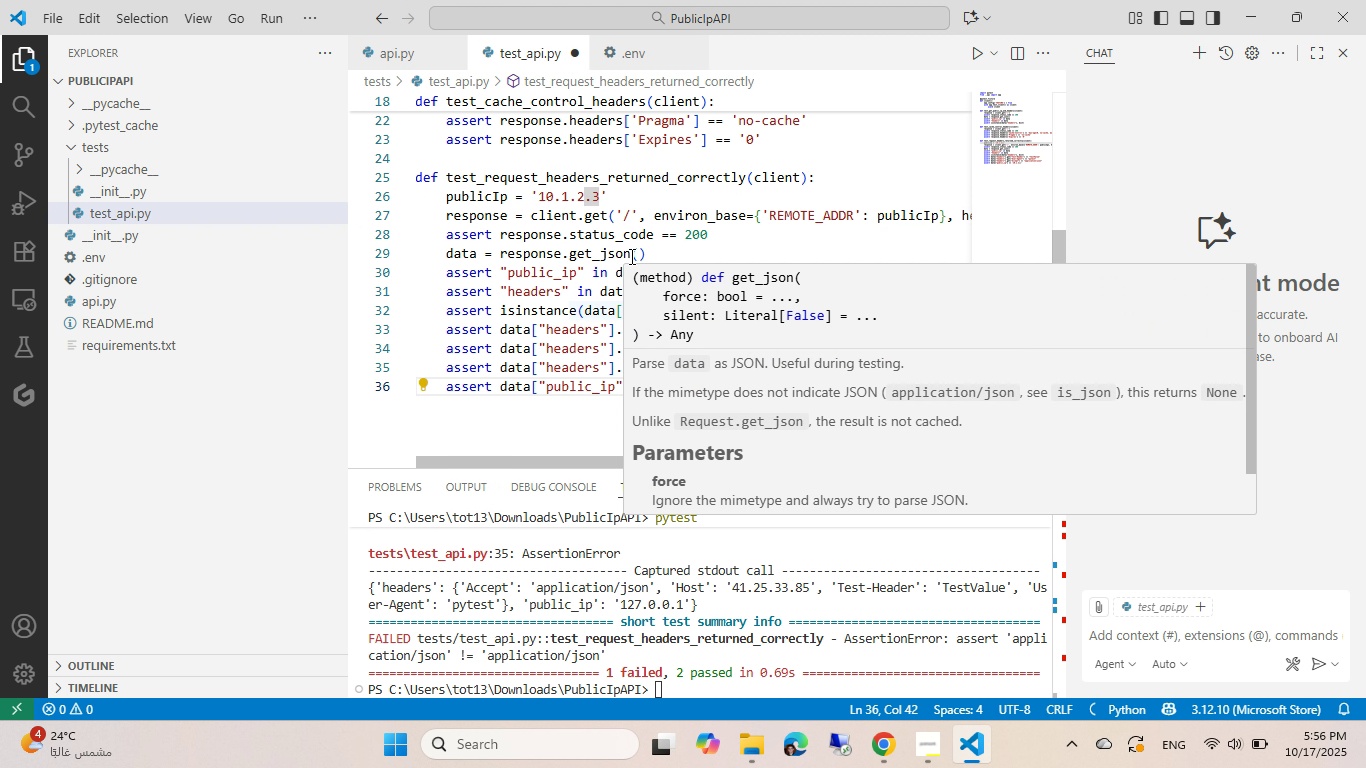 
left_click([491, 344])
 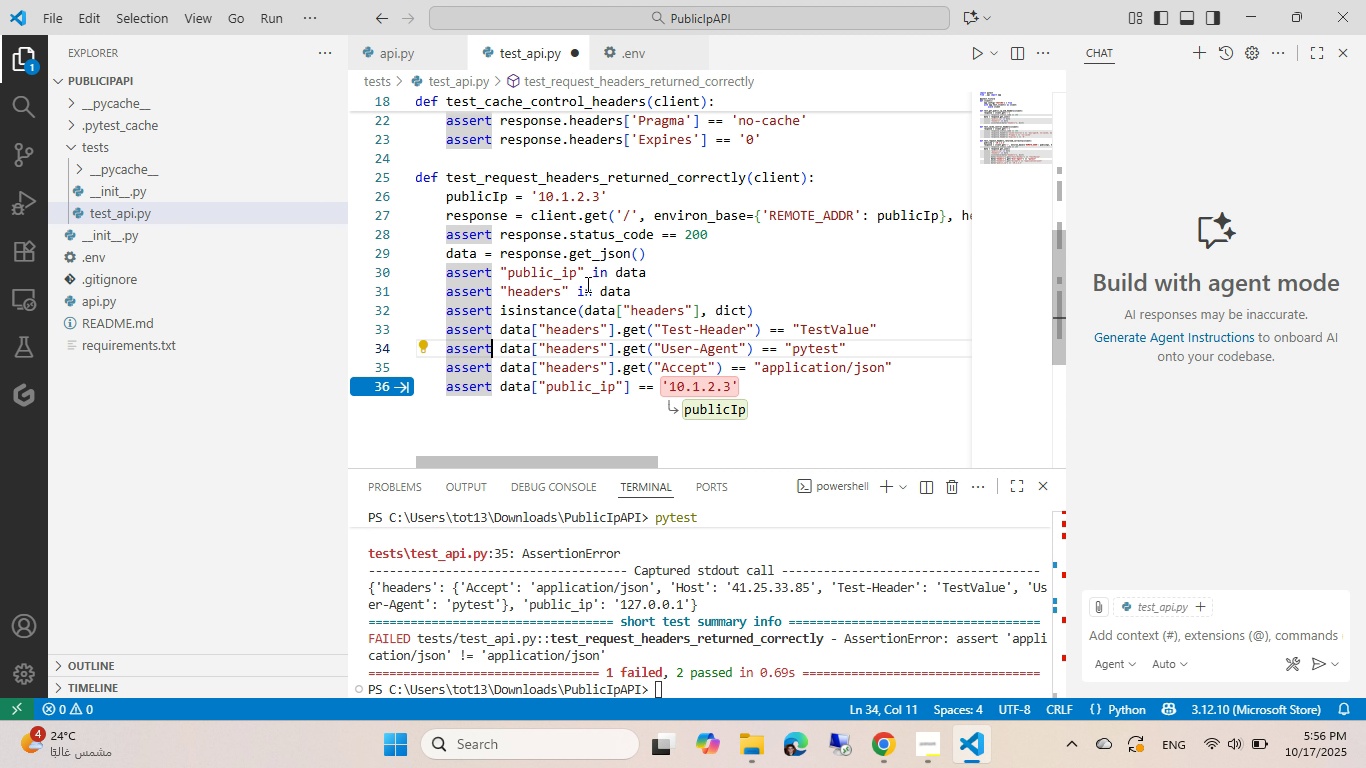 
key(Tab)
 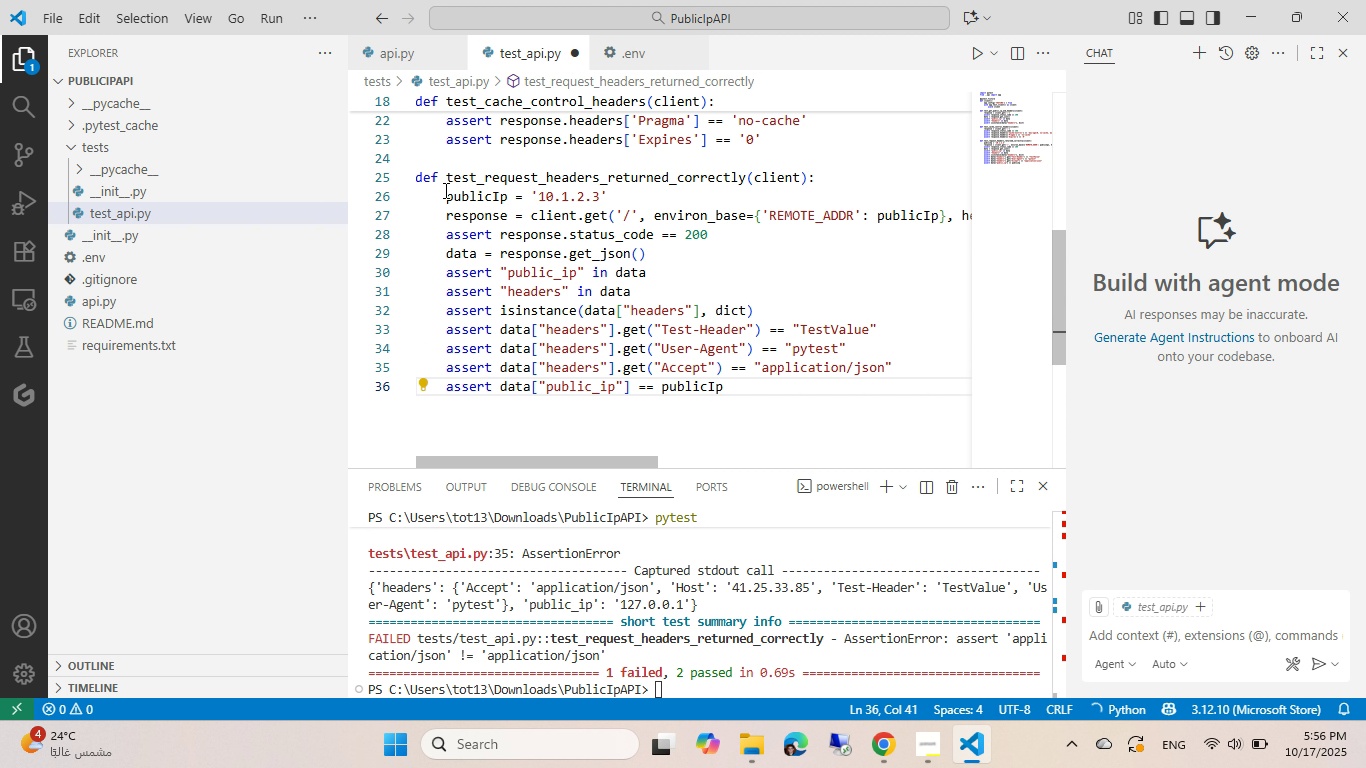 
left_click([448, 195])
 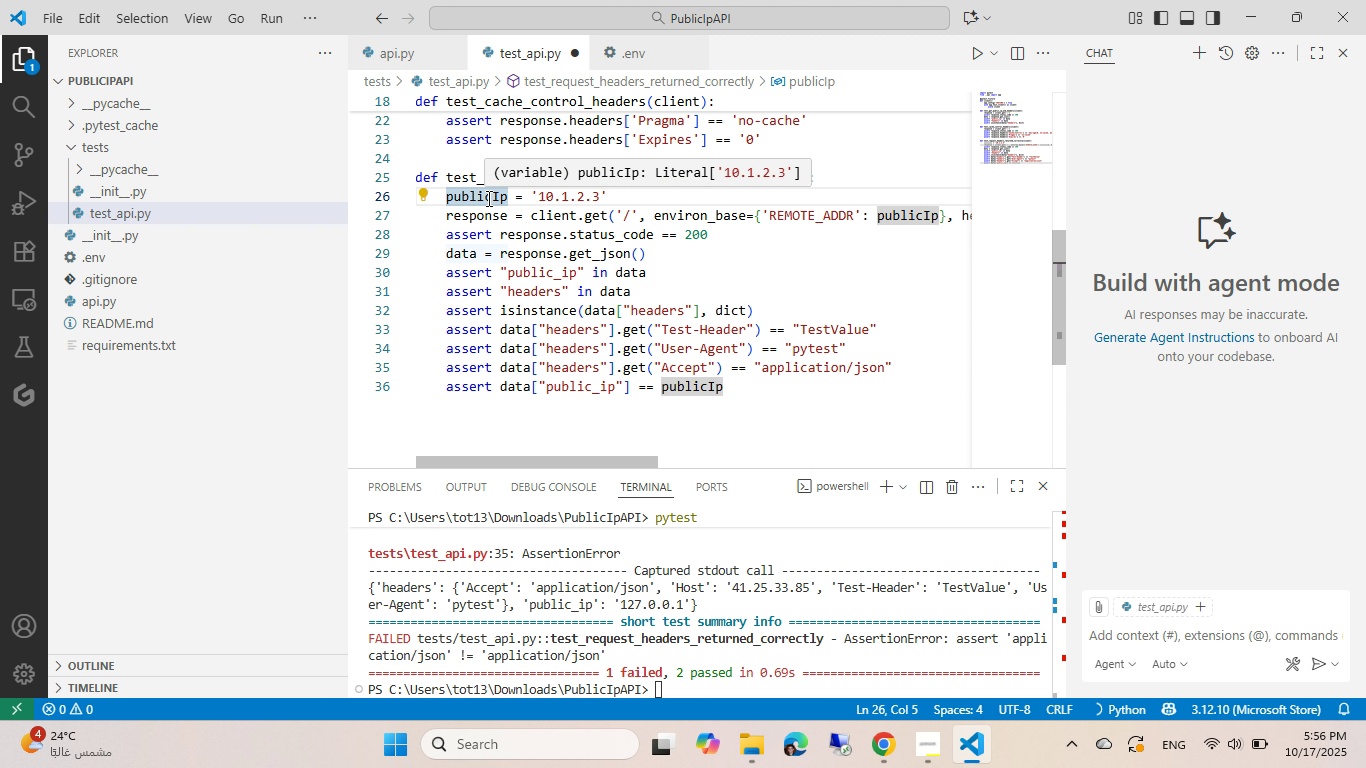 
type(simulated)
 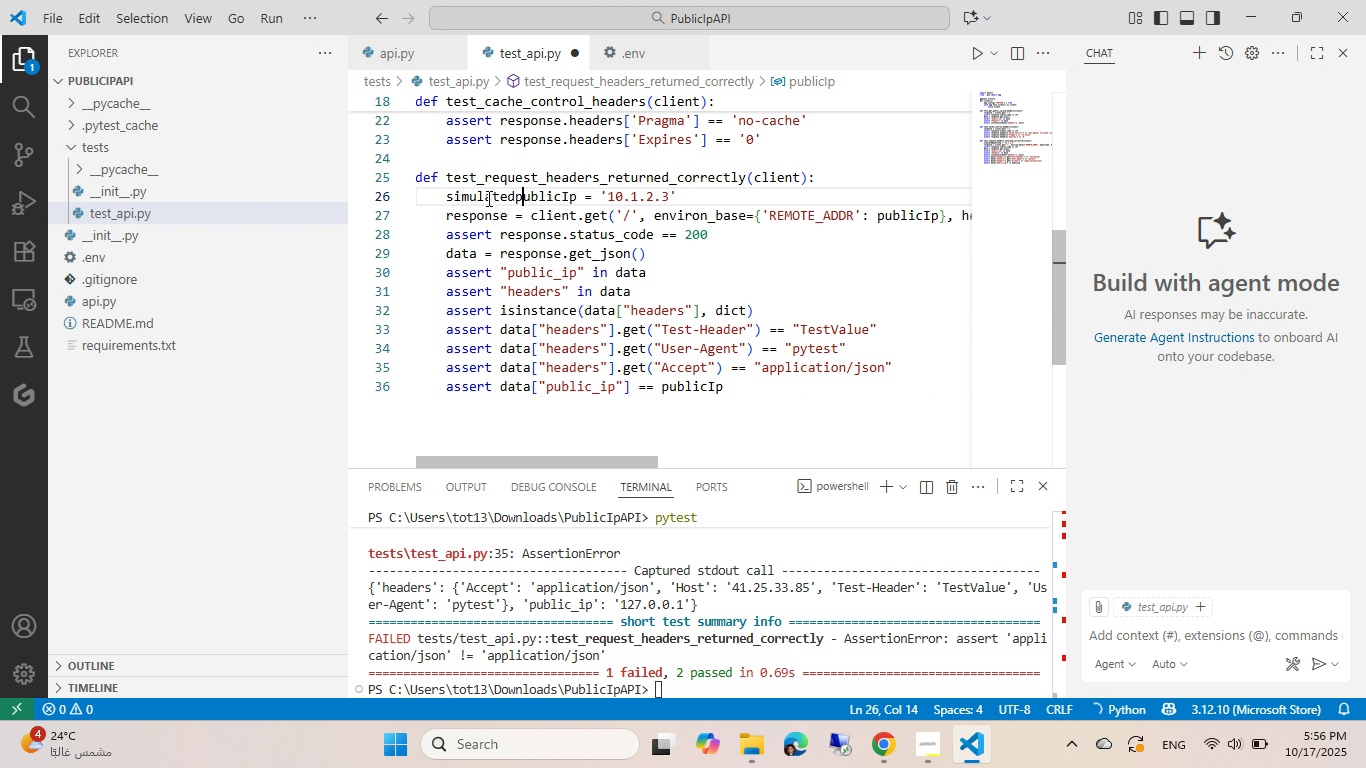 
key(ArrowRight)
 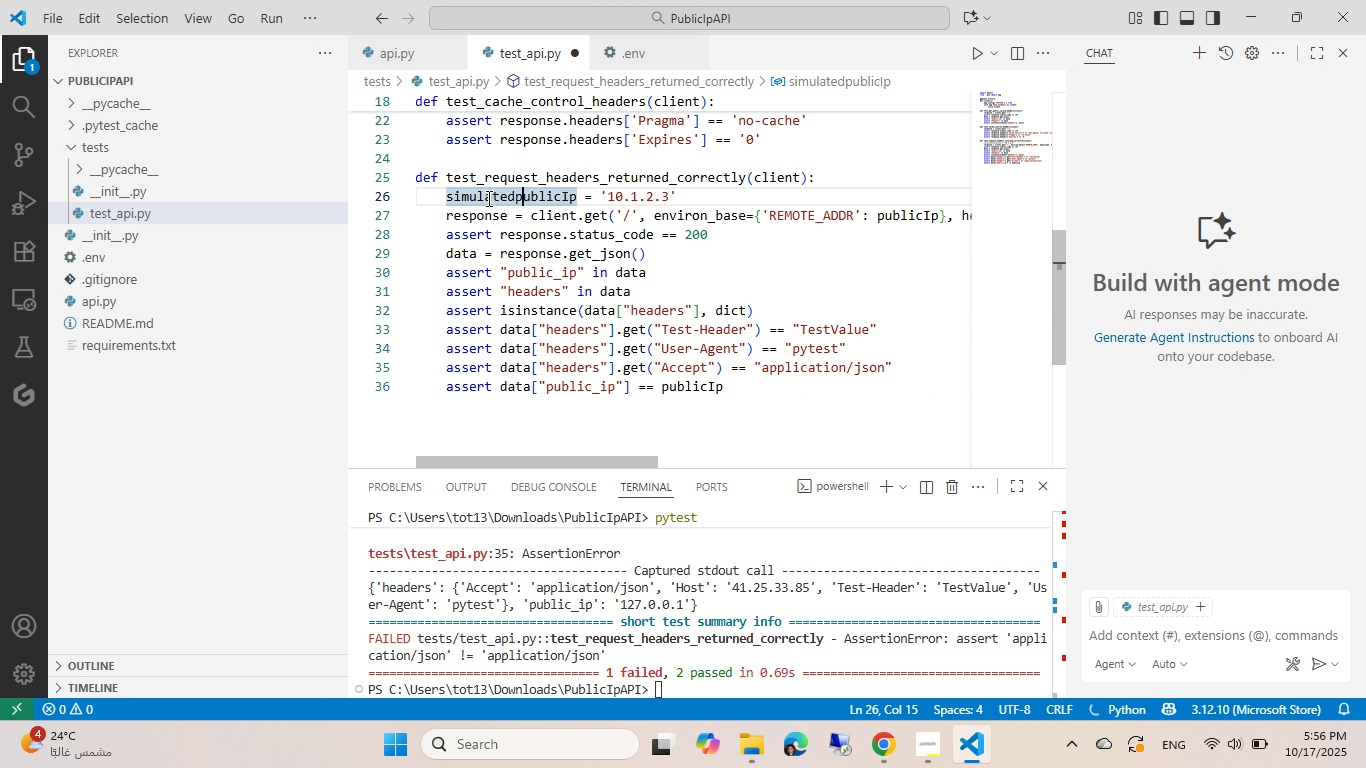 
key(Backspace)
 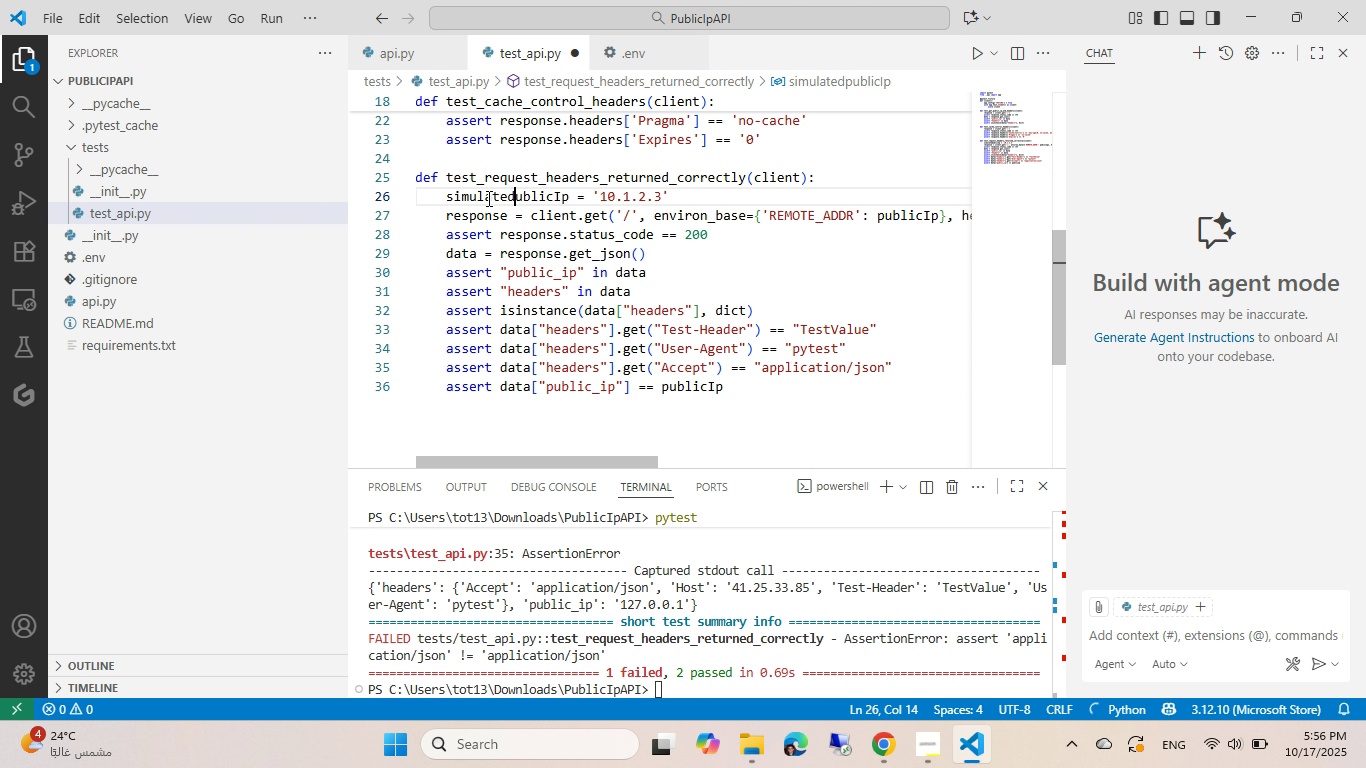 
key(Shift+ShiftLeft)
 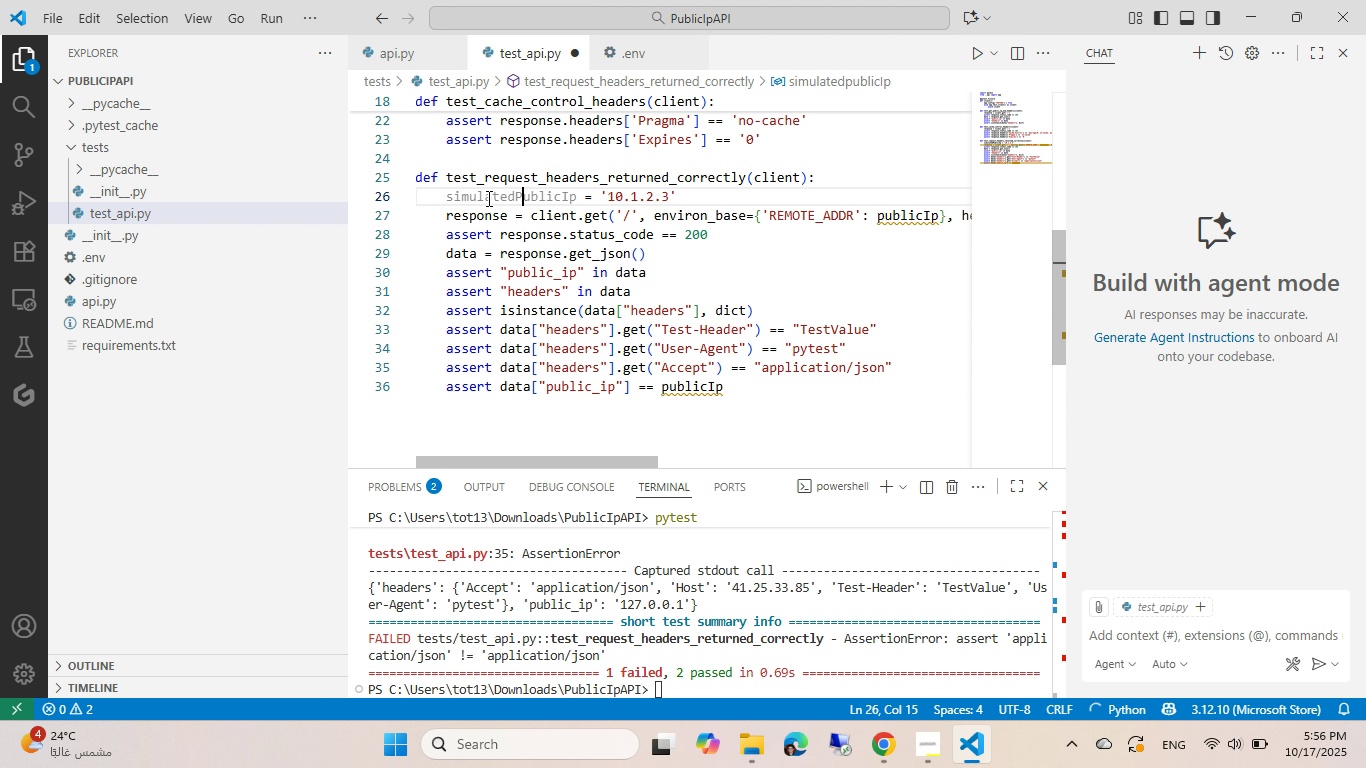 
key(P)
 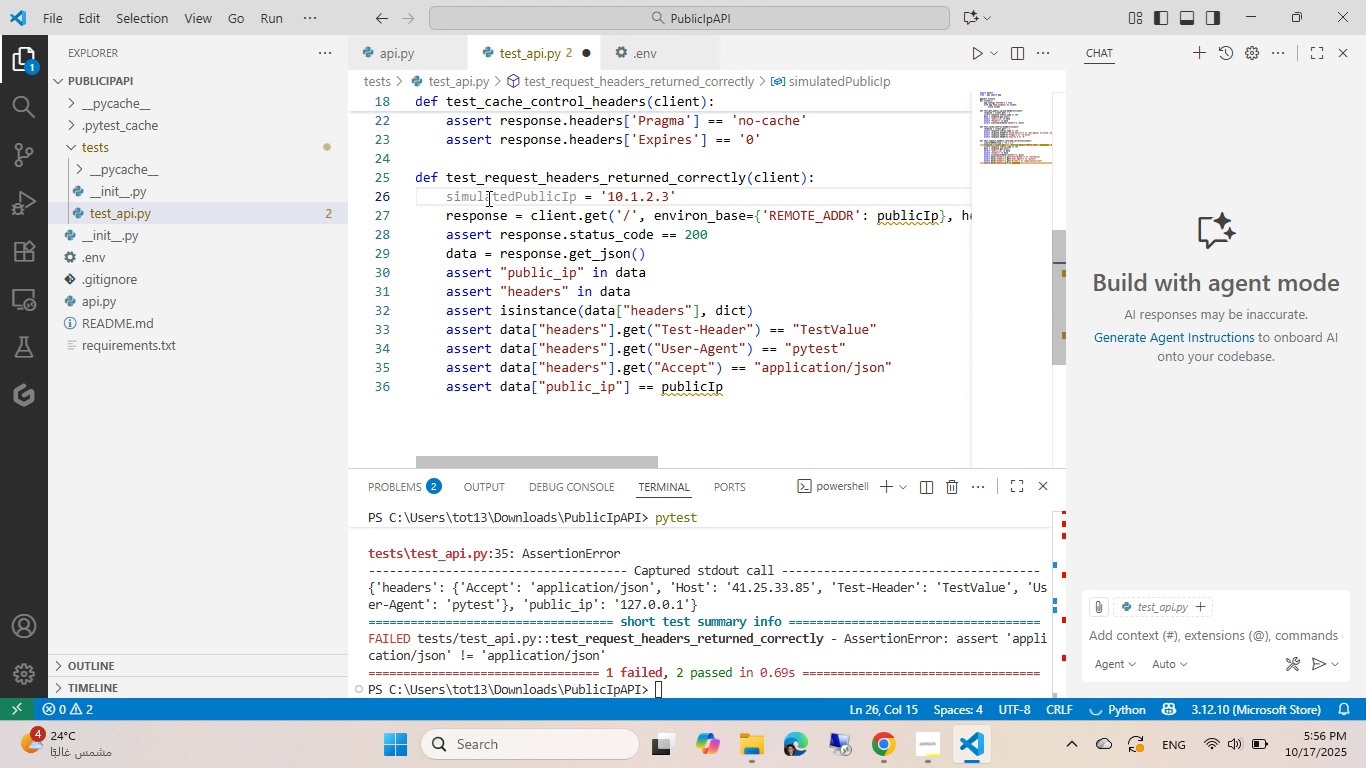 
key(Control+ControlLeft)
 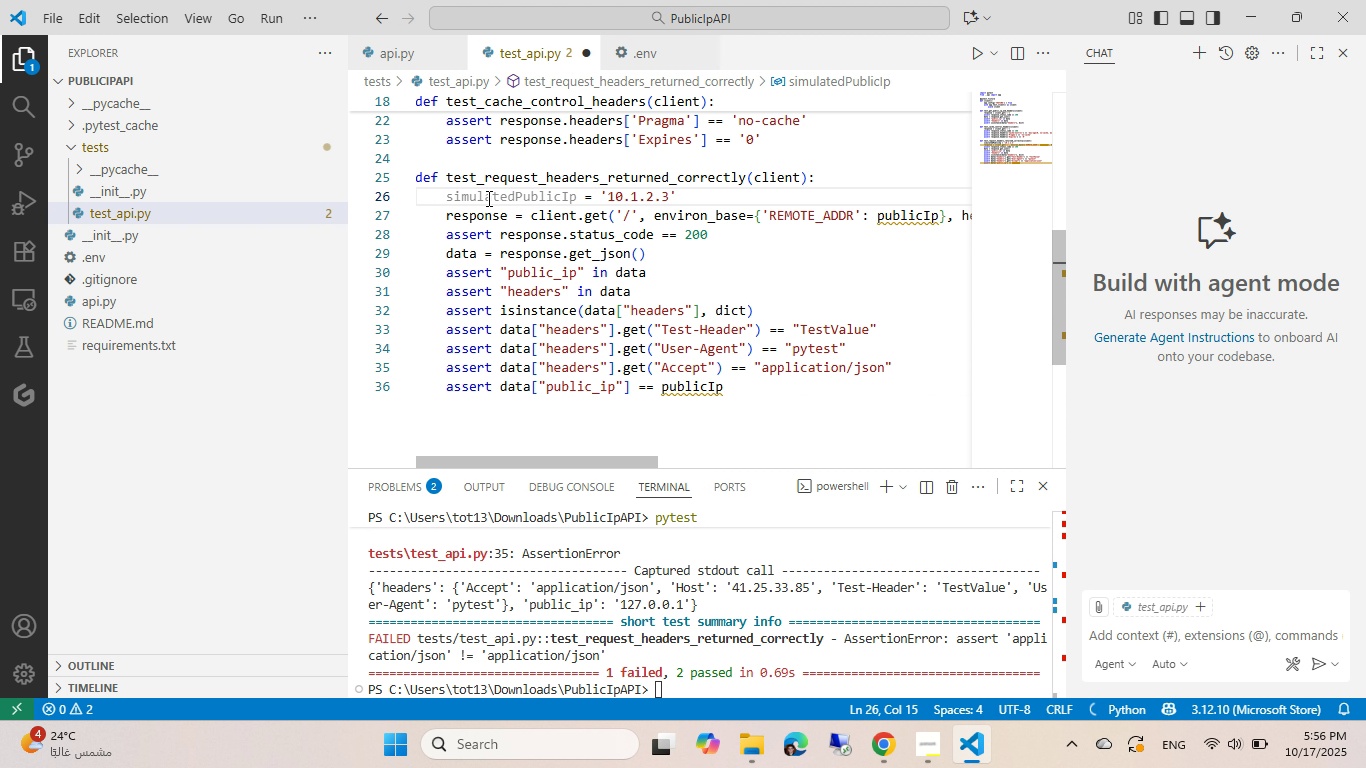 
key(Control+S)
 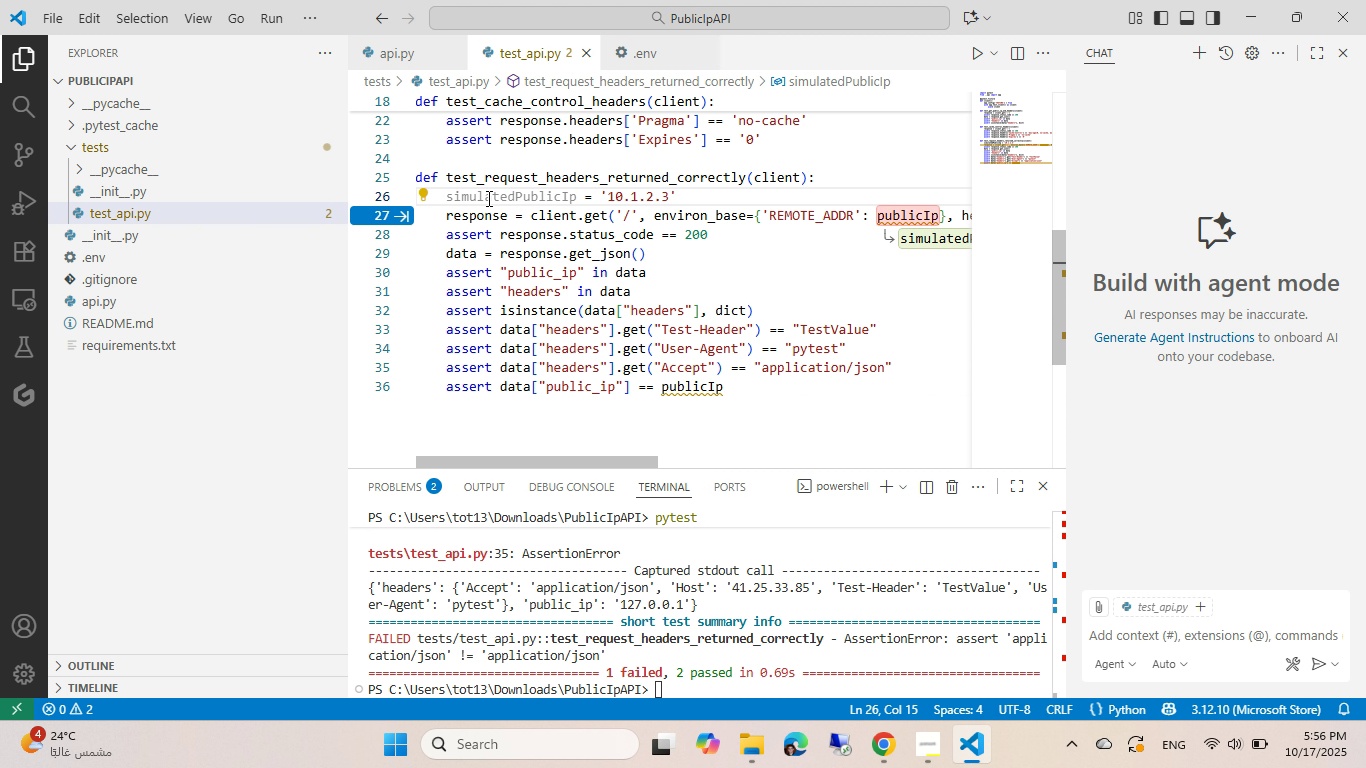 
key(Tab)
 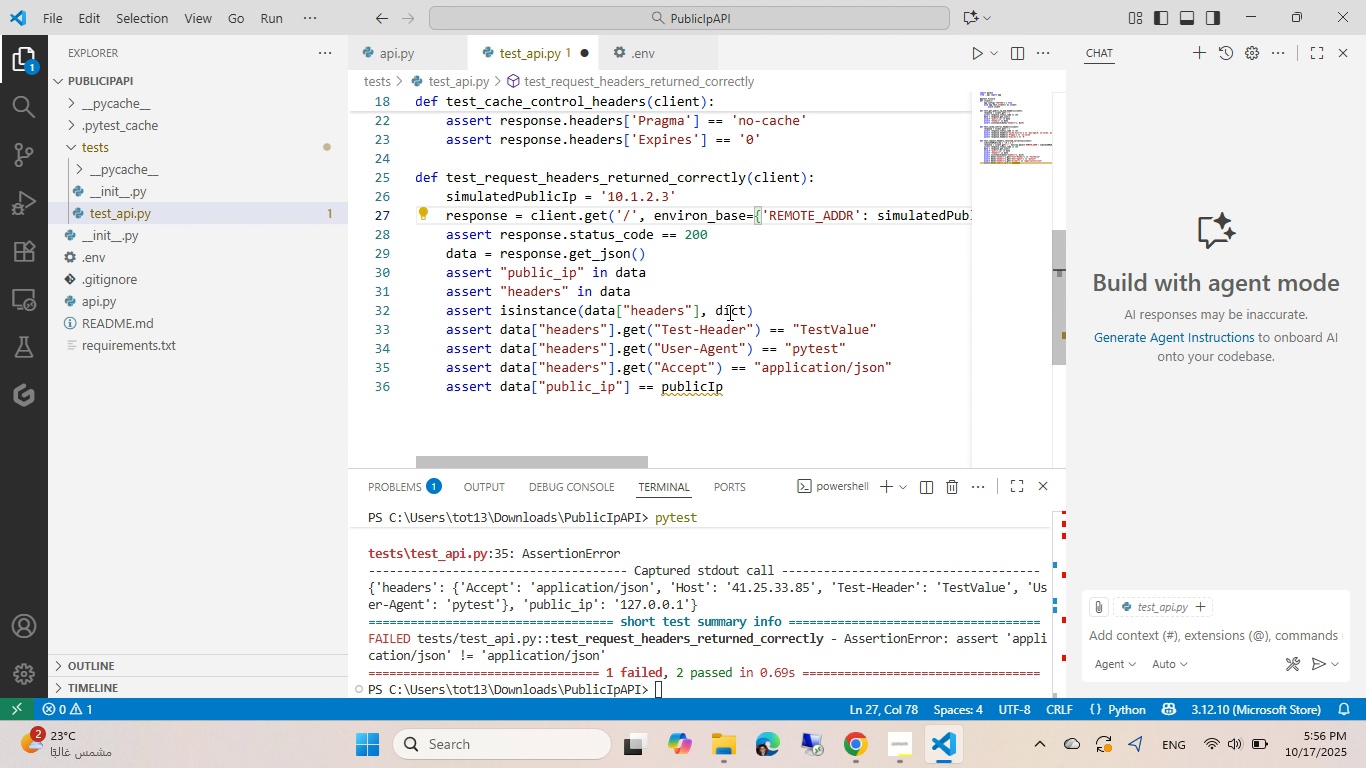 
wait(5.74)
 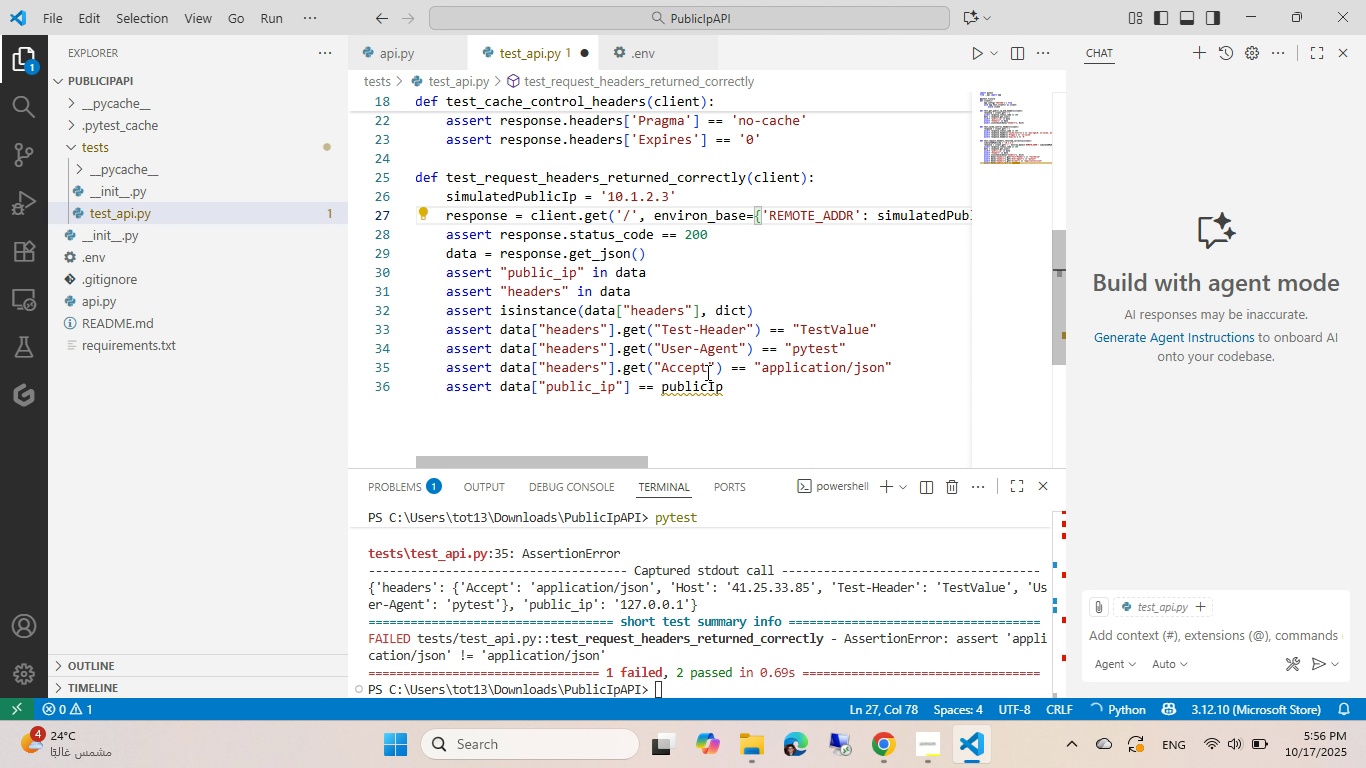 
left_click([709, 393])
 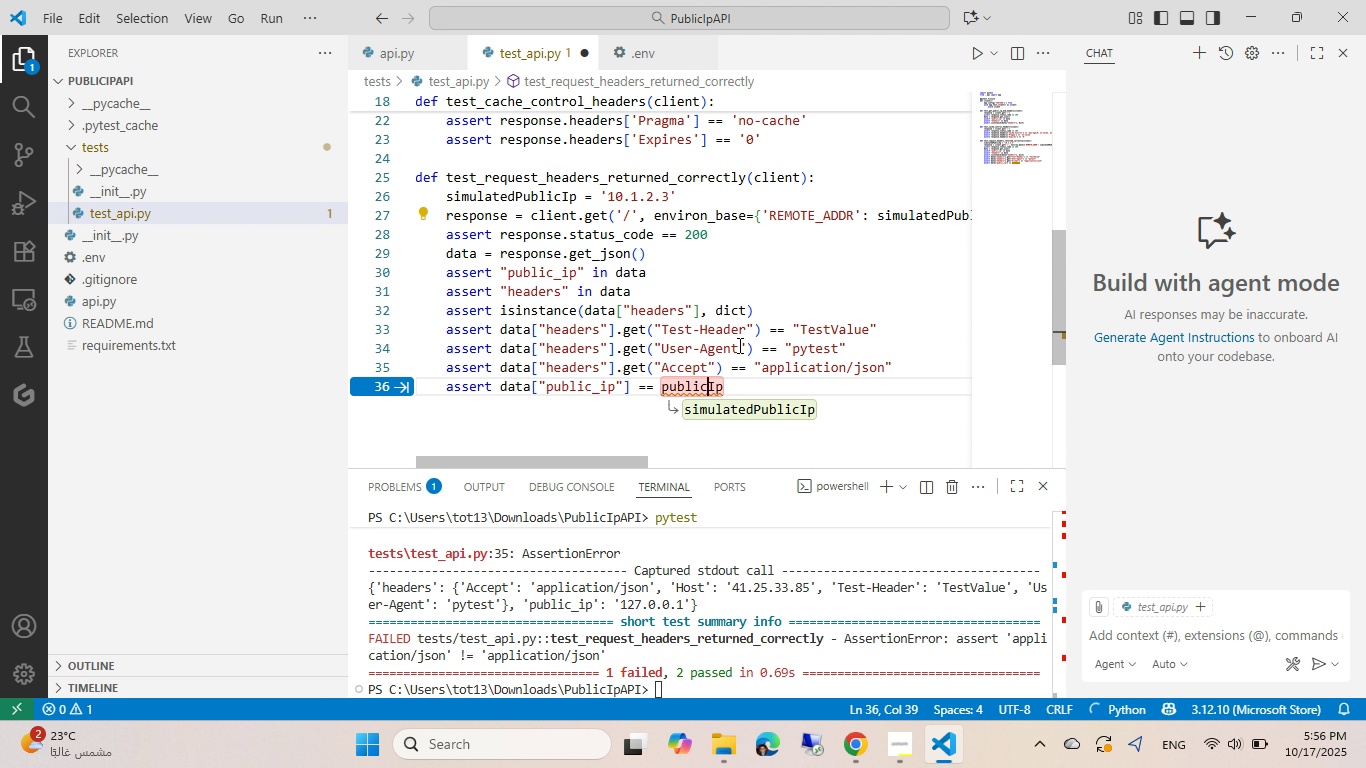 
key(Tab)
 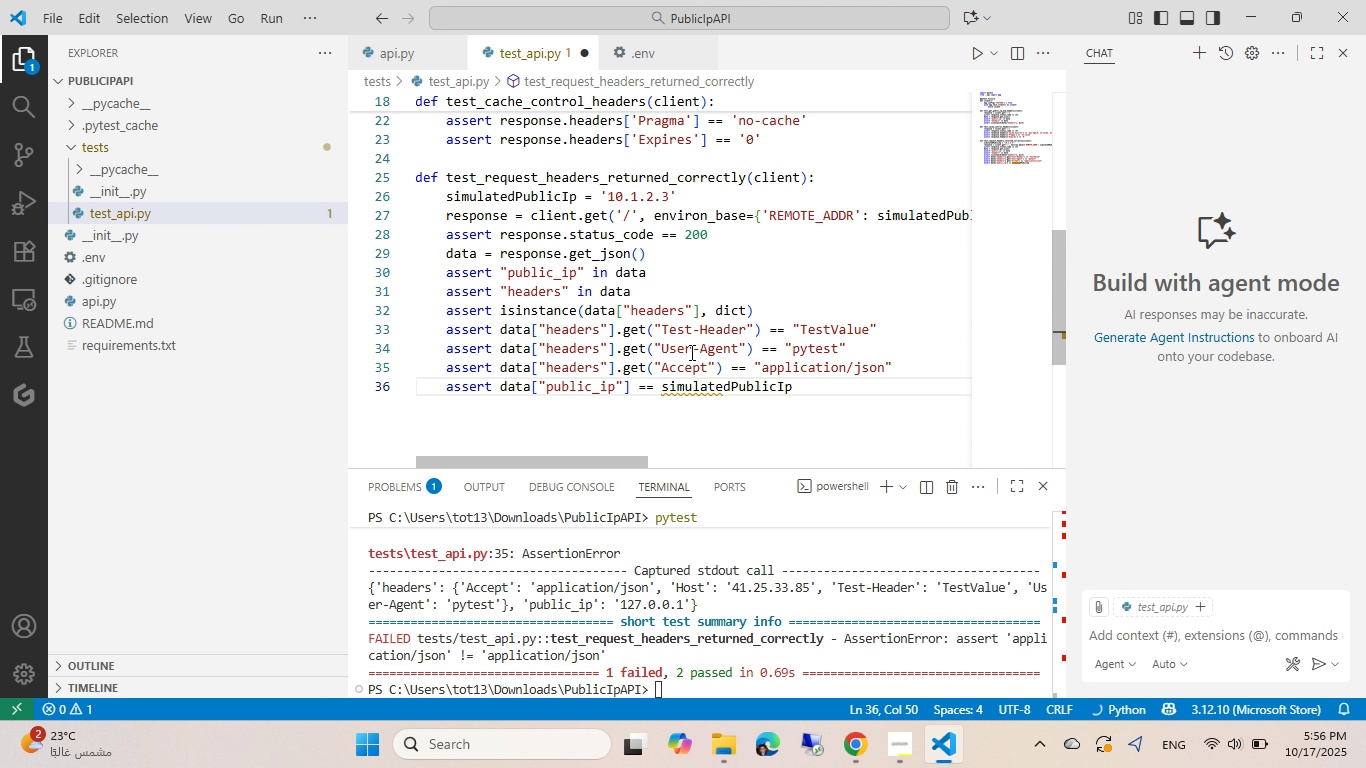 
key(Control+ControlLeft)
 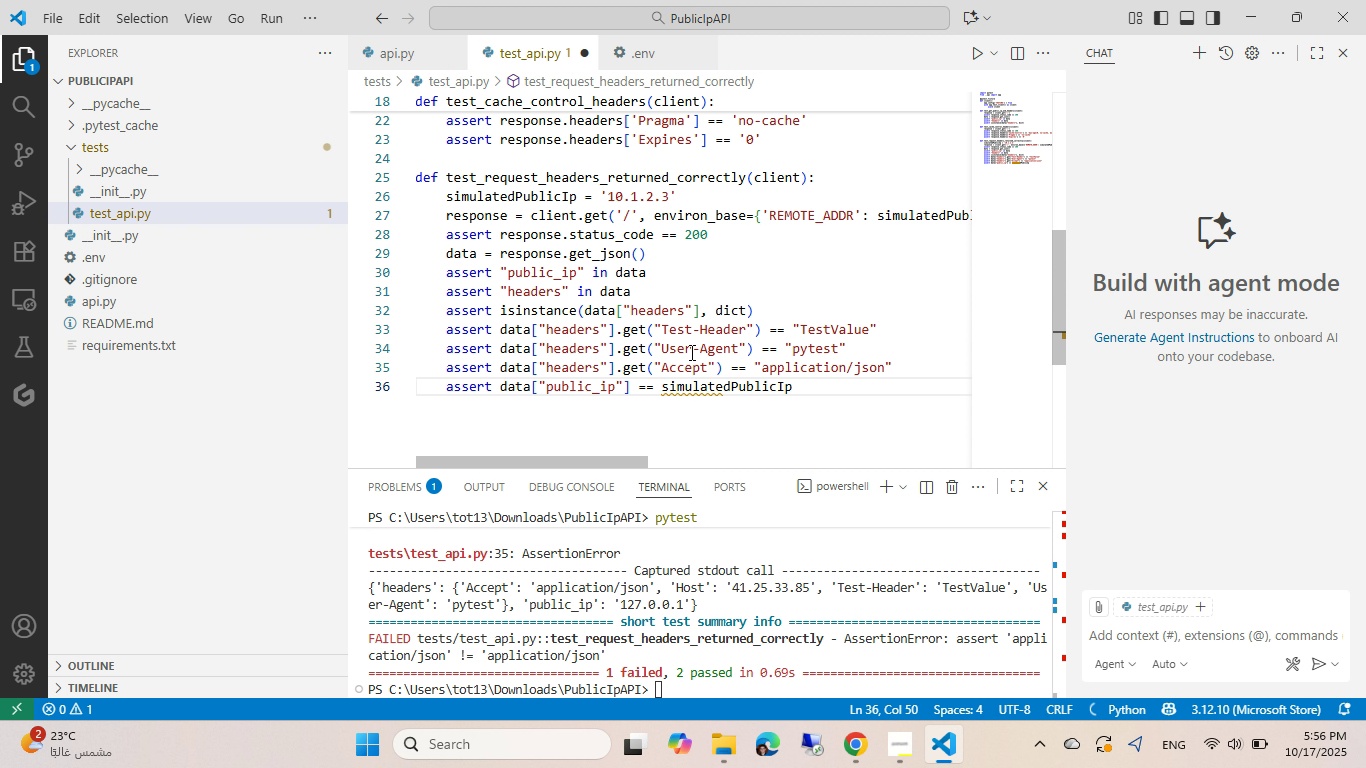 
key(Control+S)
 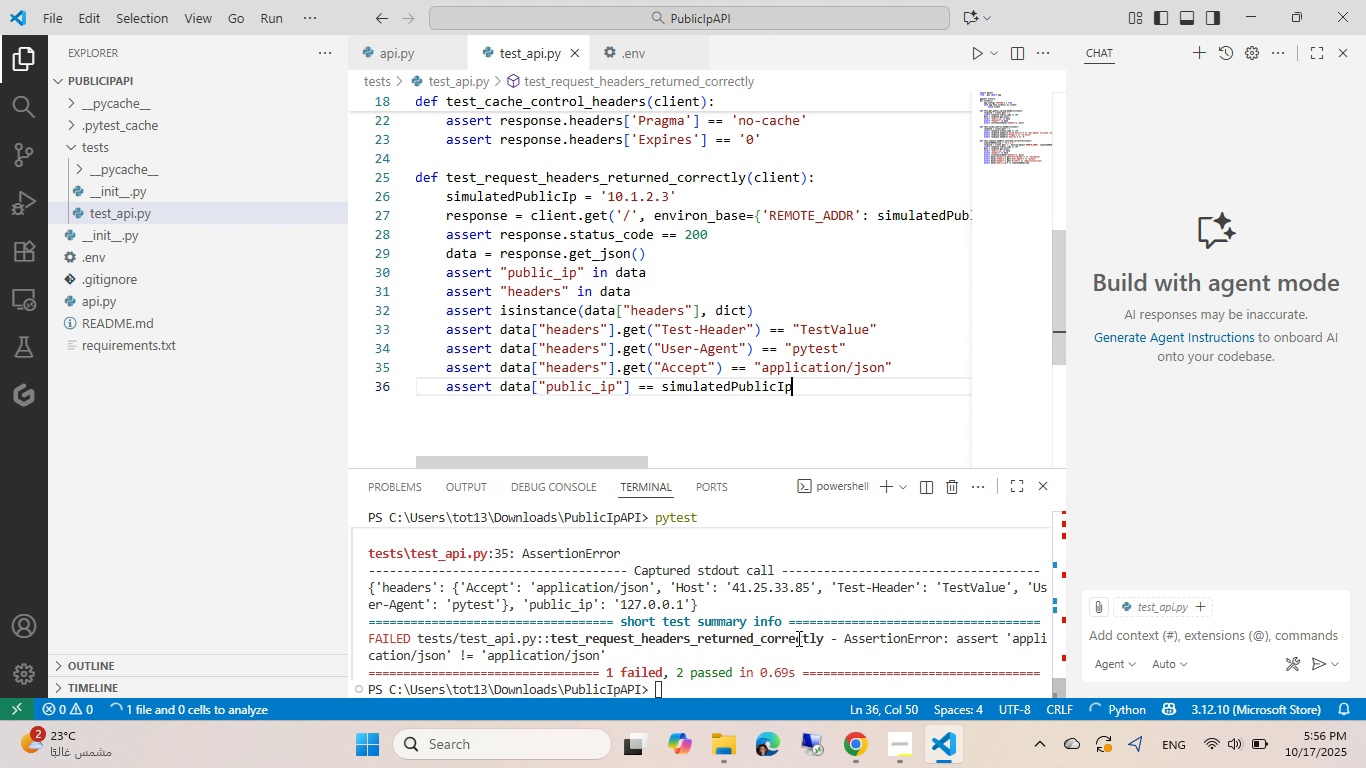 
left_click([803, 630])
 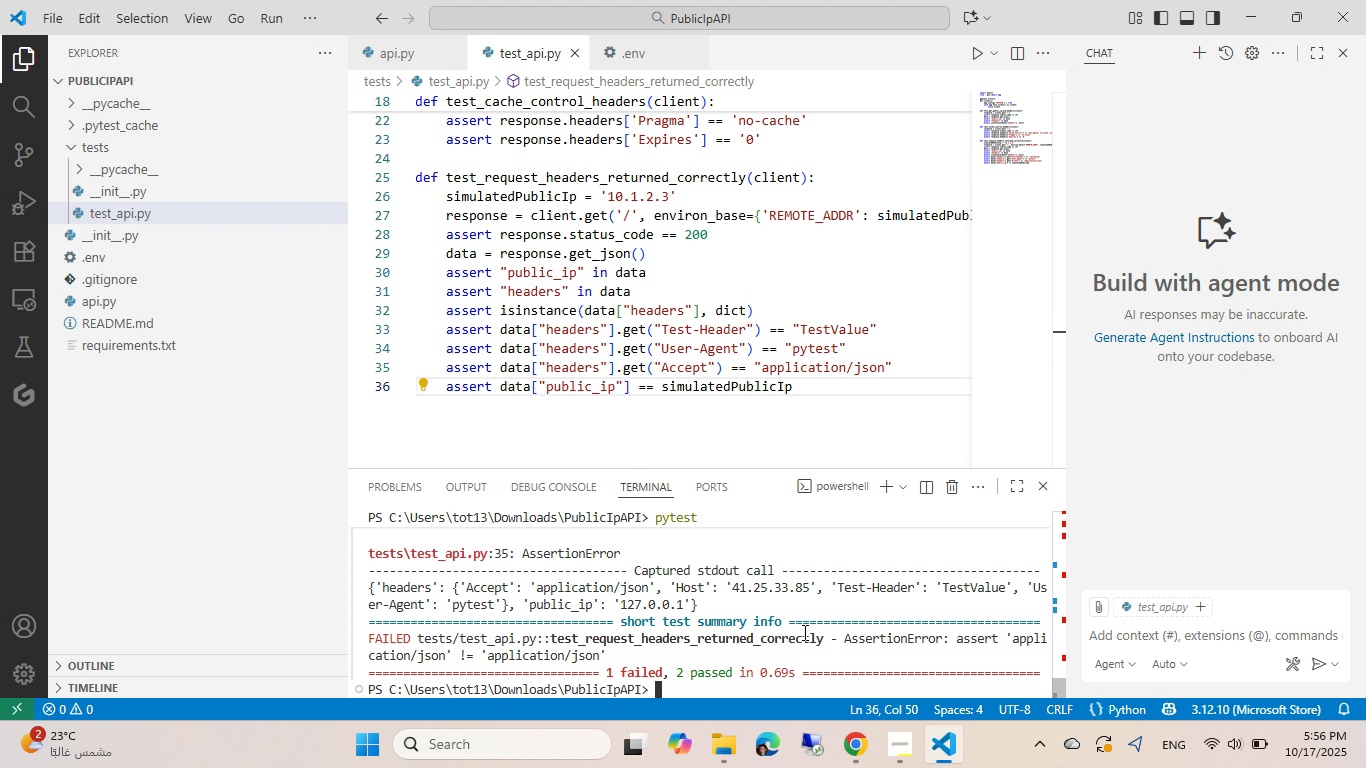 
key(ArrowUp)
 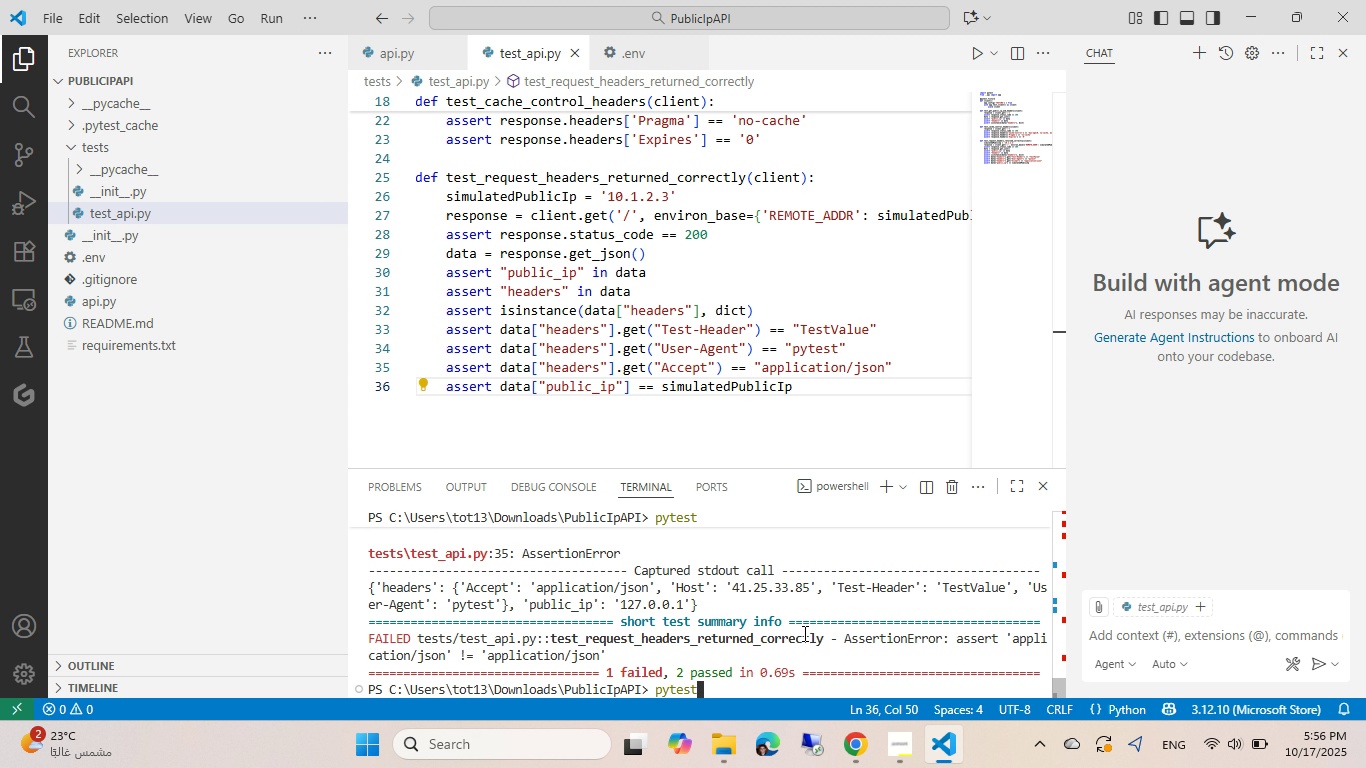 
key(Enter)
 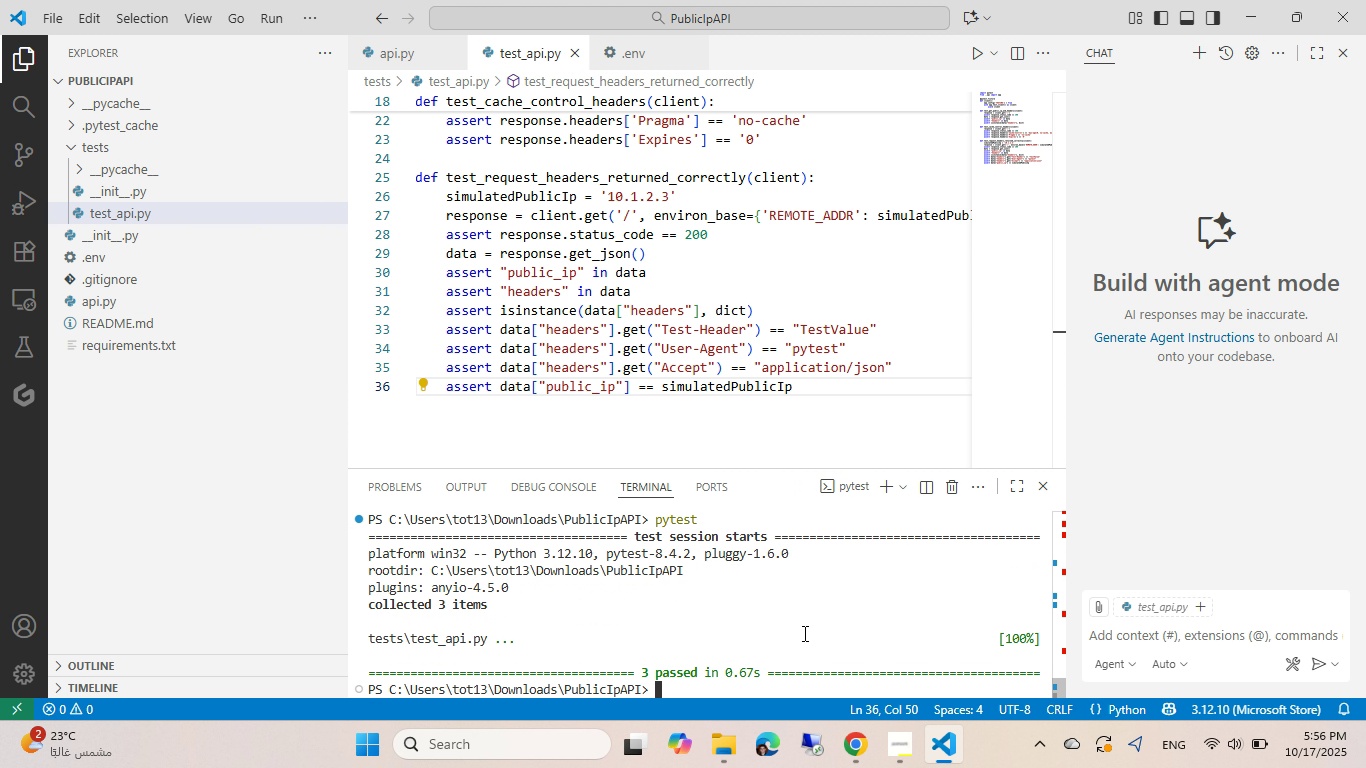 
wait(6.47)
 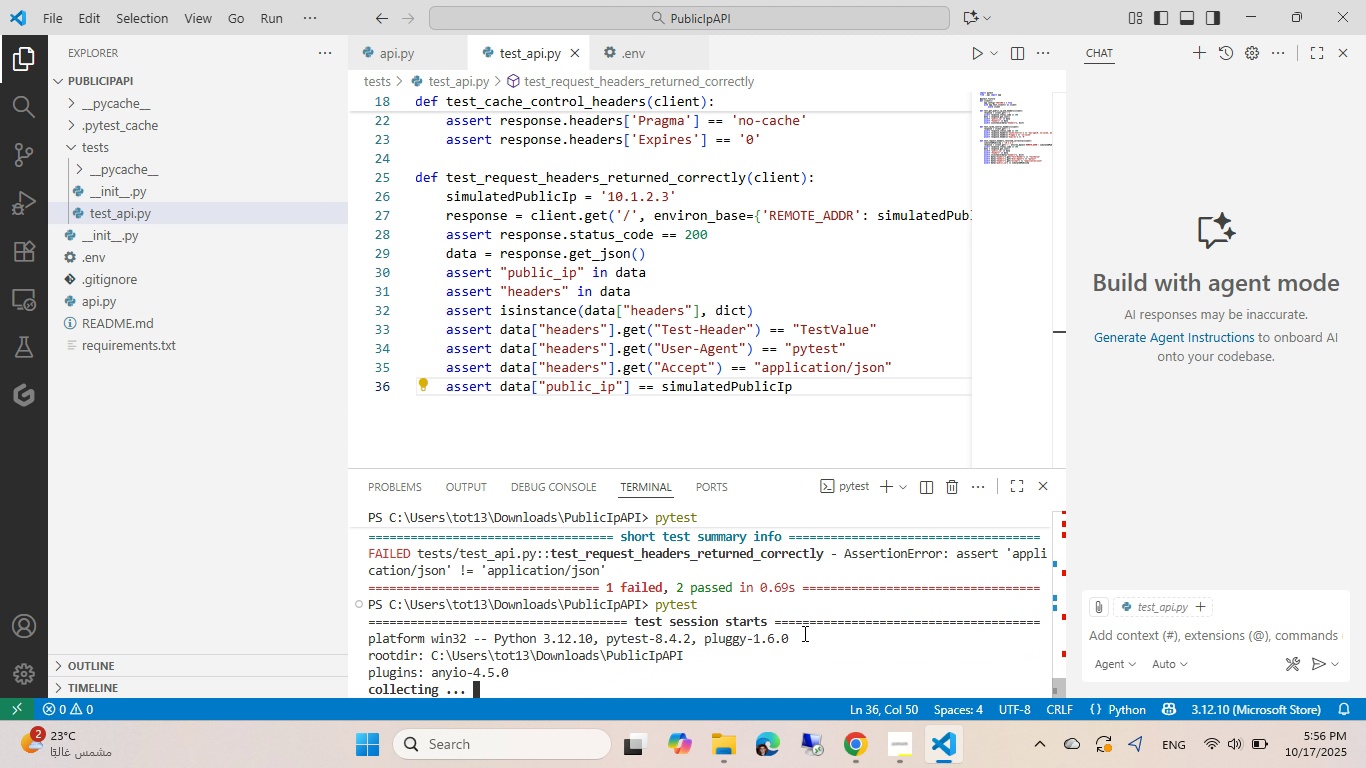 
left_click([919, 756])
 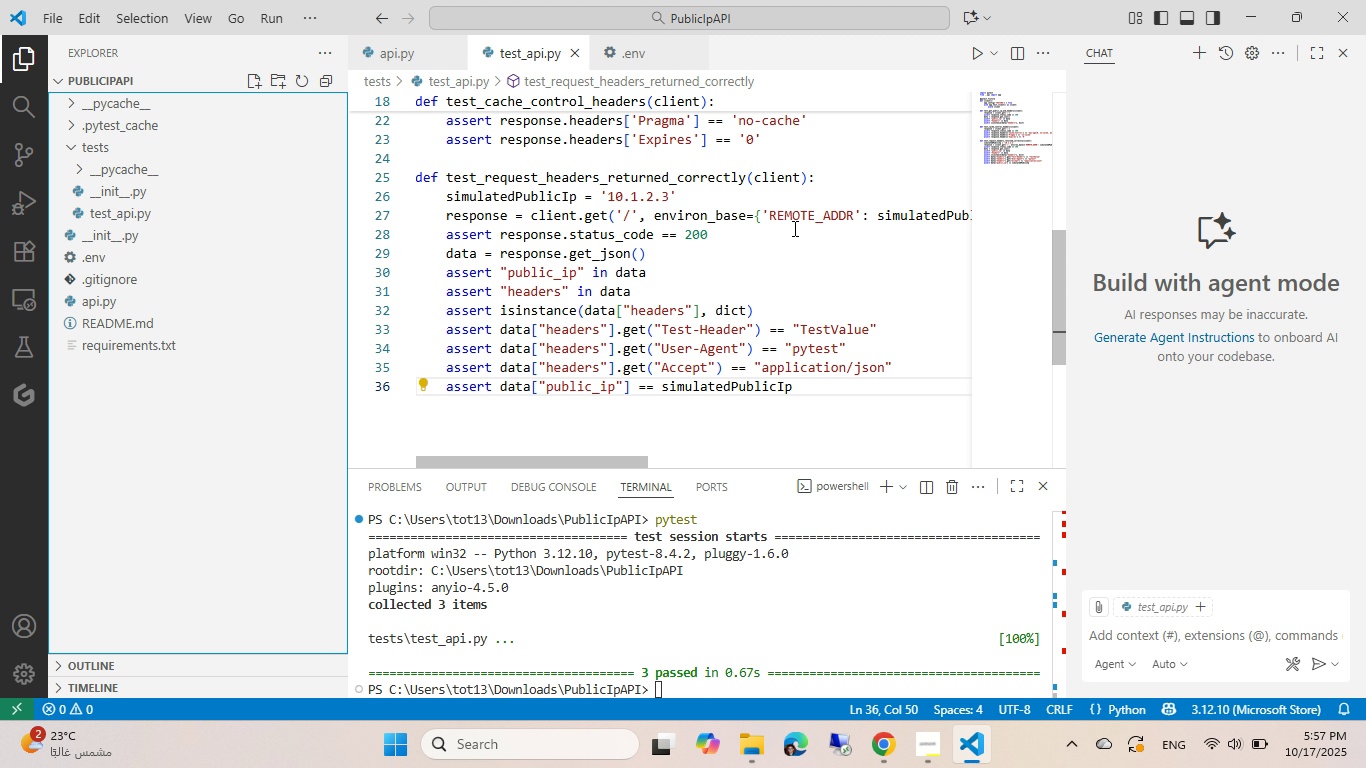 
wait(6.87)
 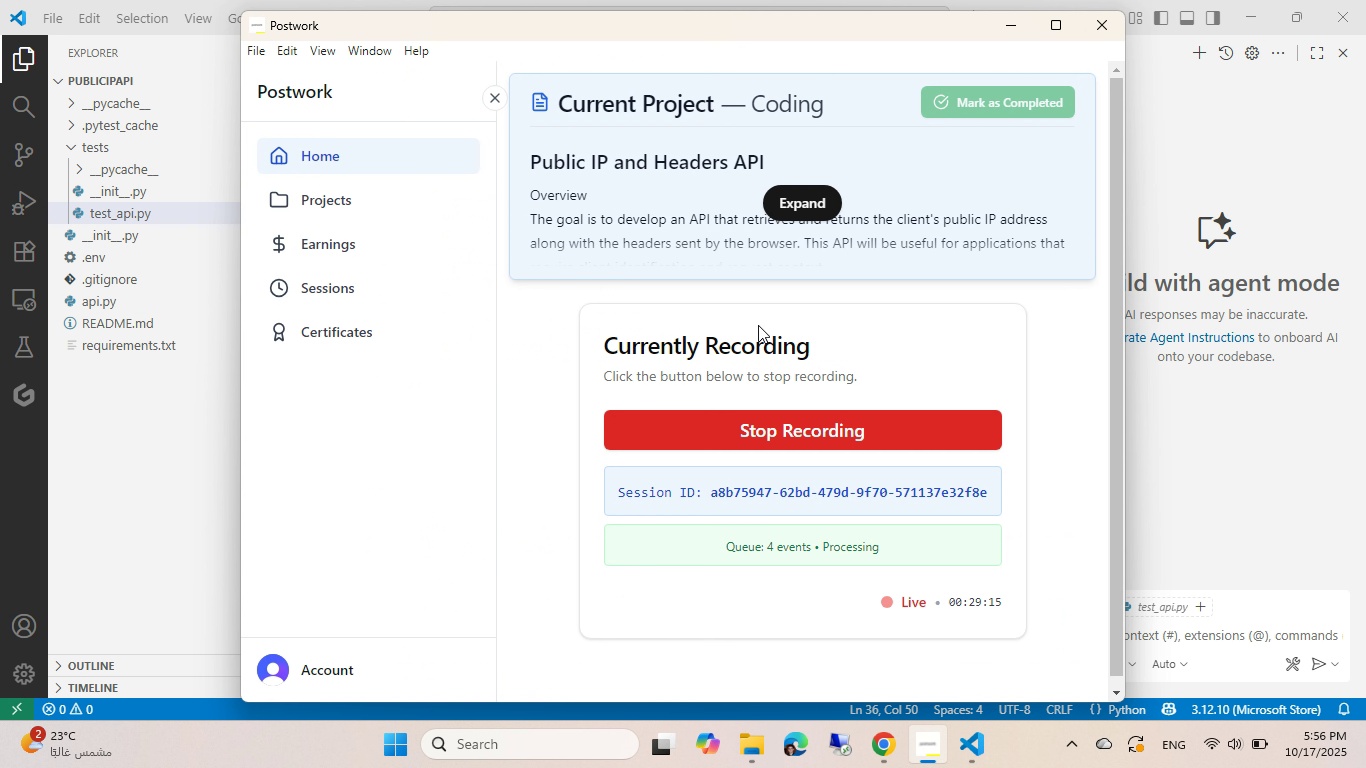 
left_click([1349, 49])
 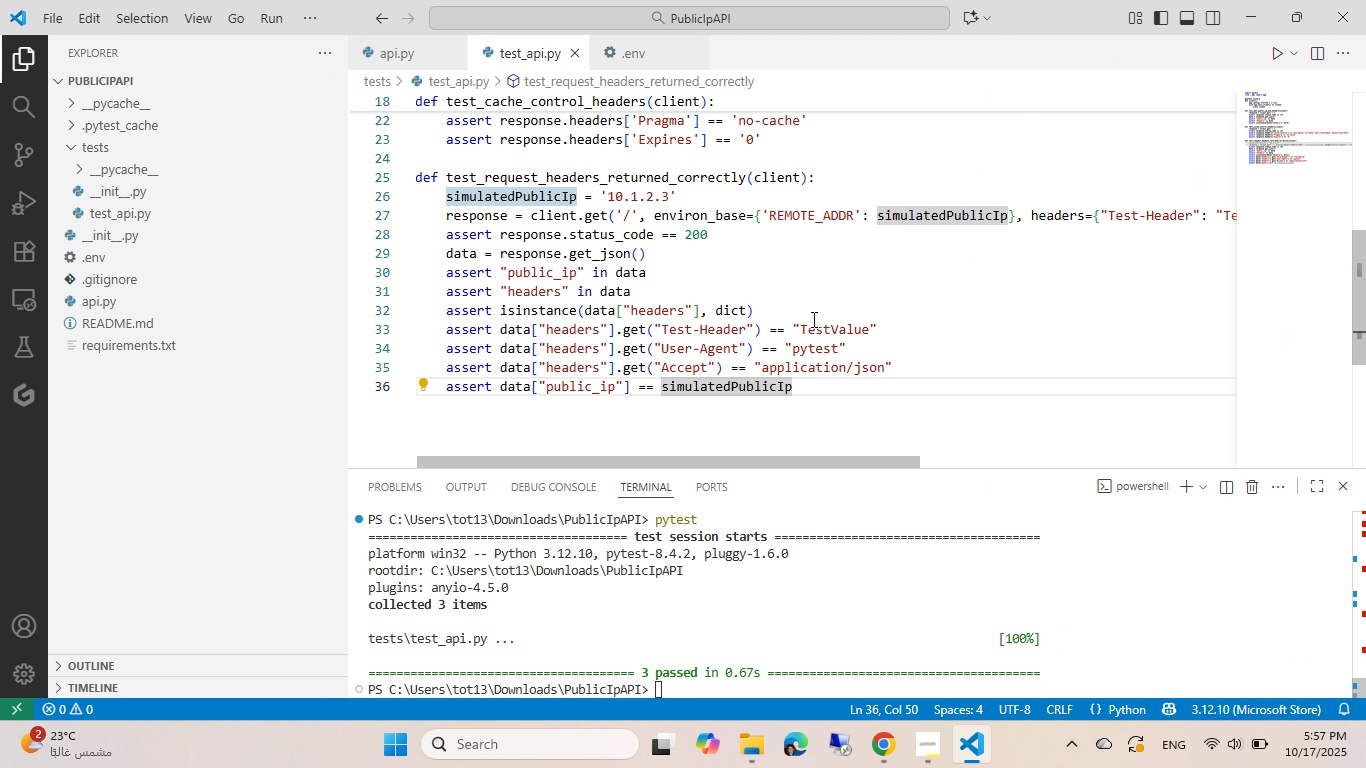 
left_click([812, 319])
 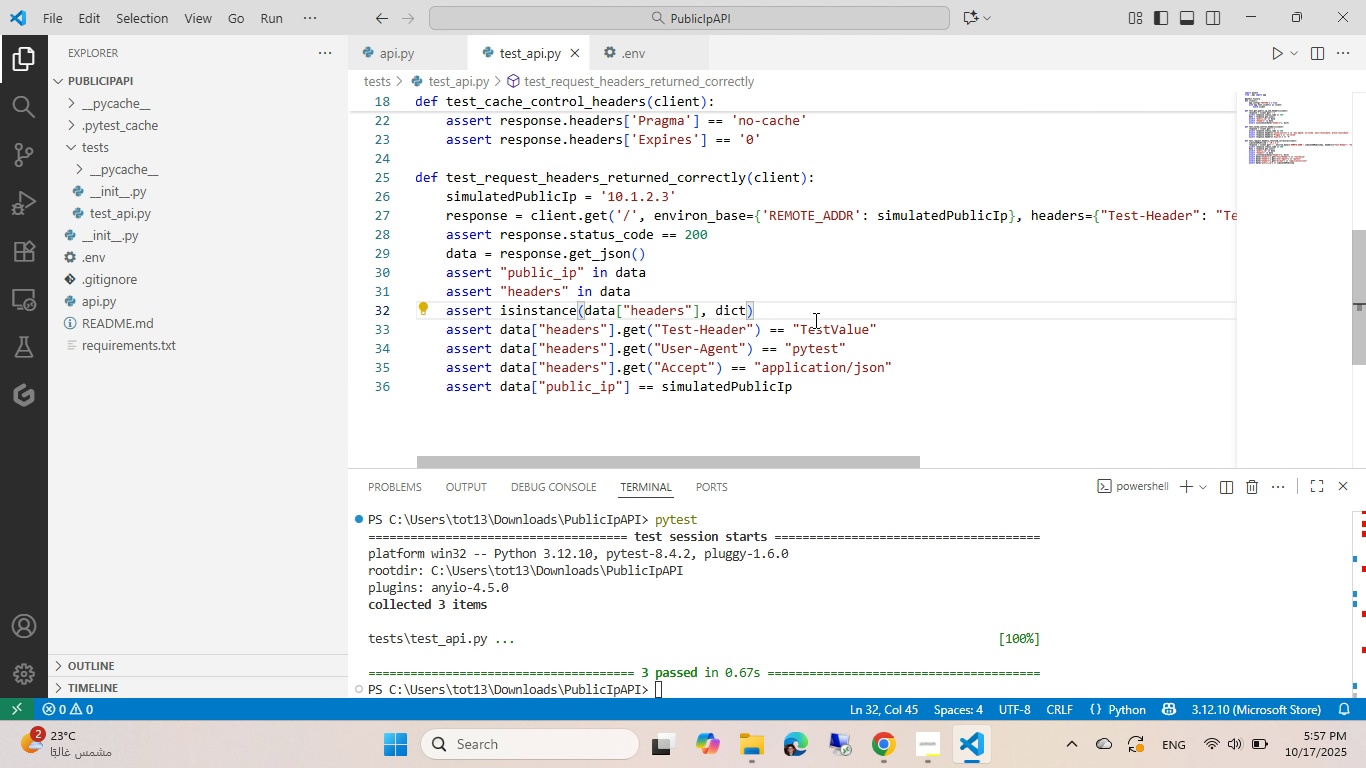 
wait(13.33)
 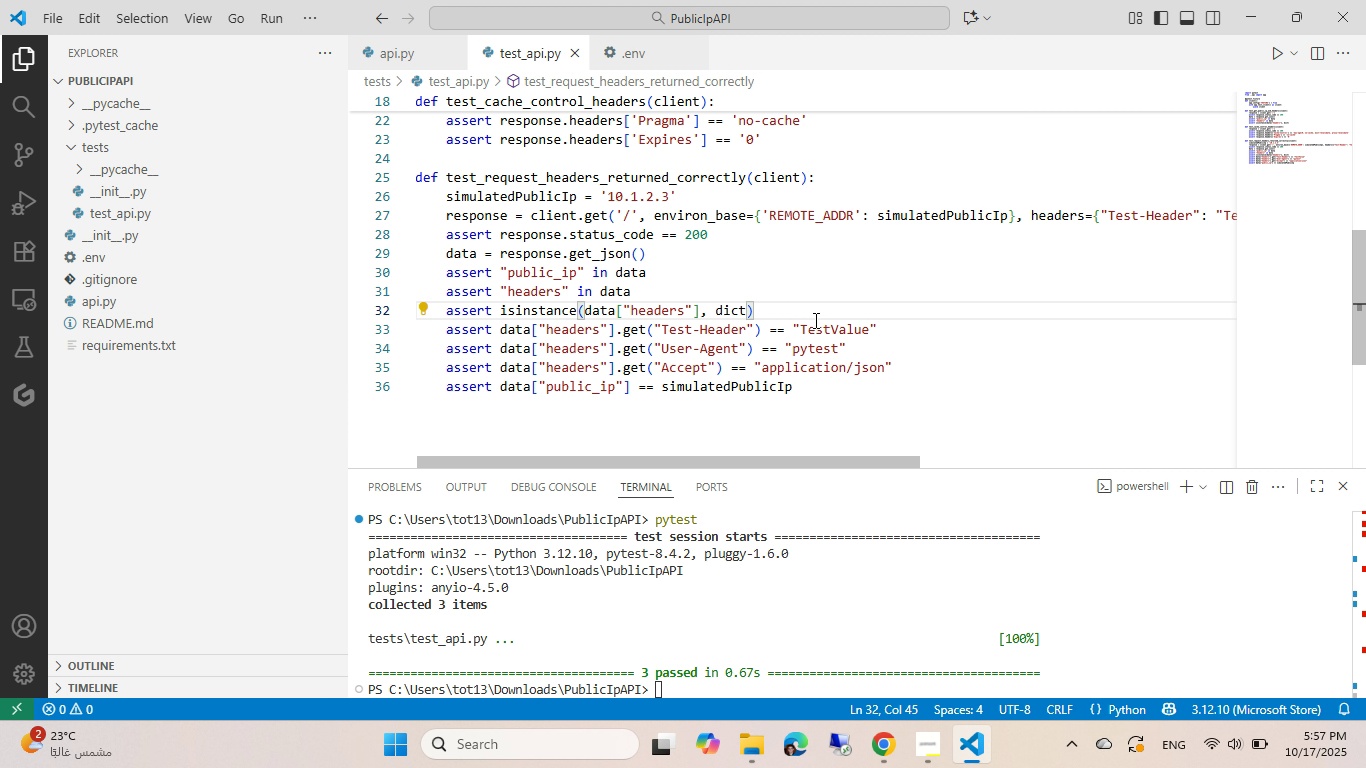 
left_click([1093, 219])
 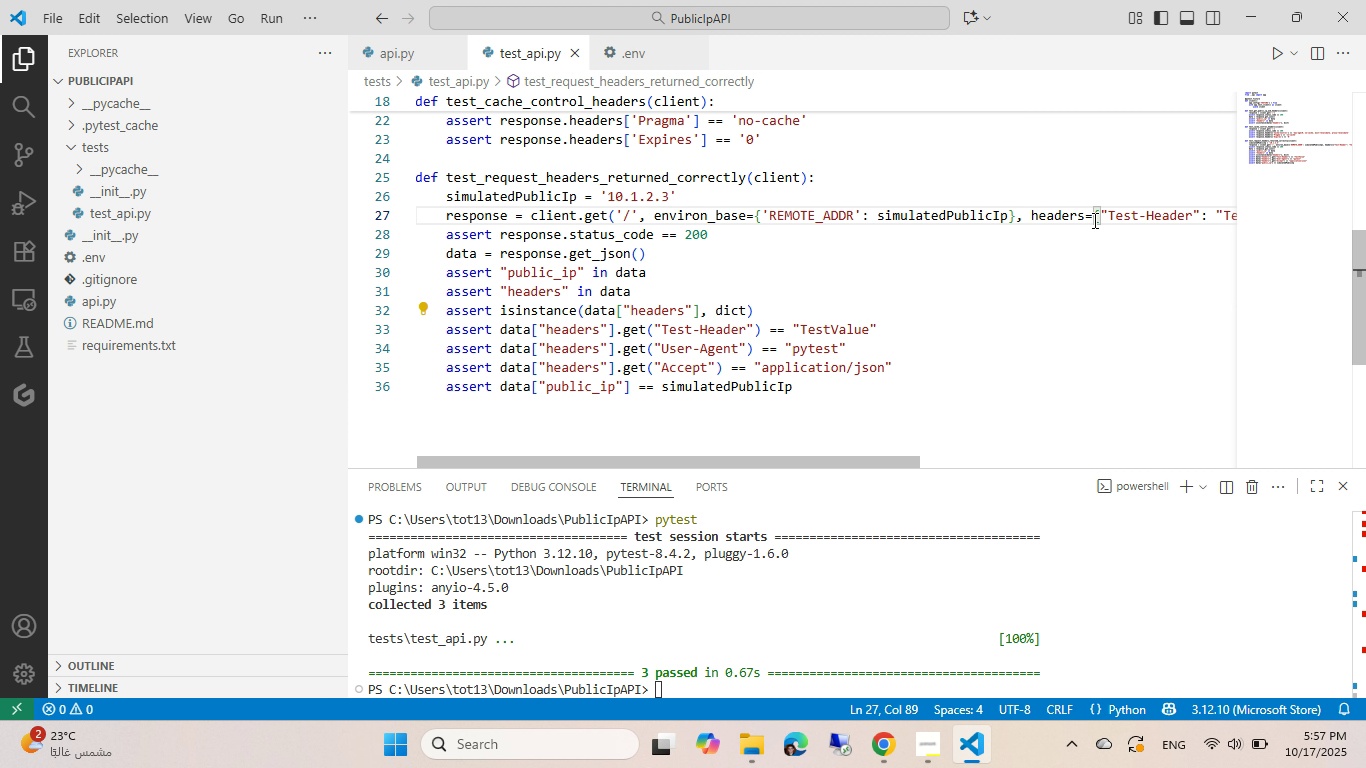 
key(Shift+End)
 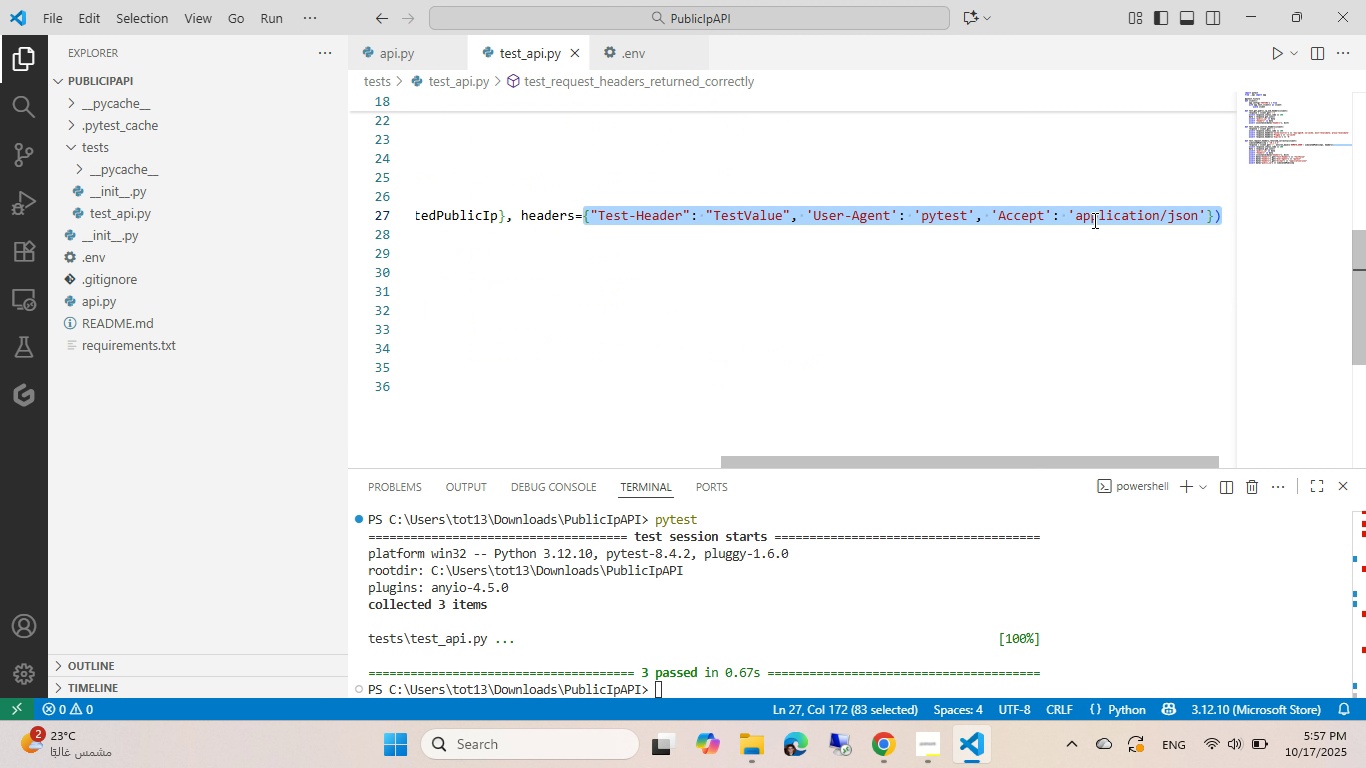 
key(Shift+ArrowLeft)
 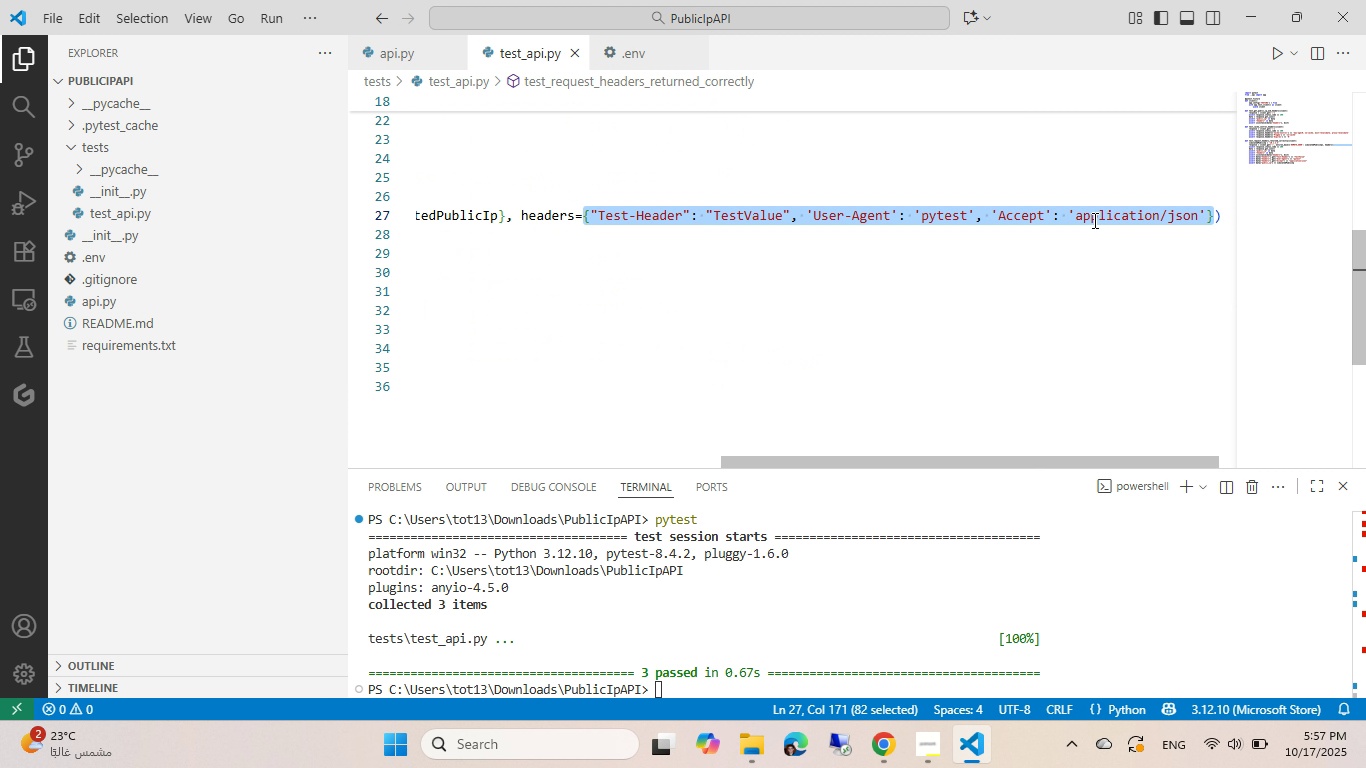 
key(Control+ControlLeft)
 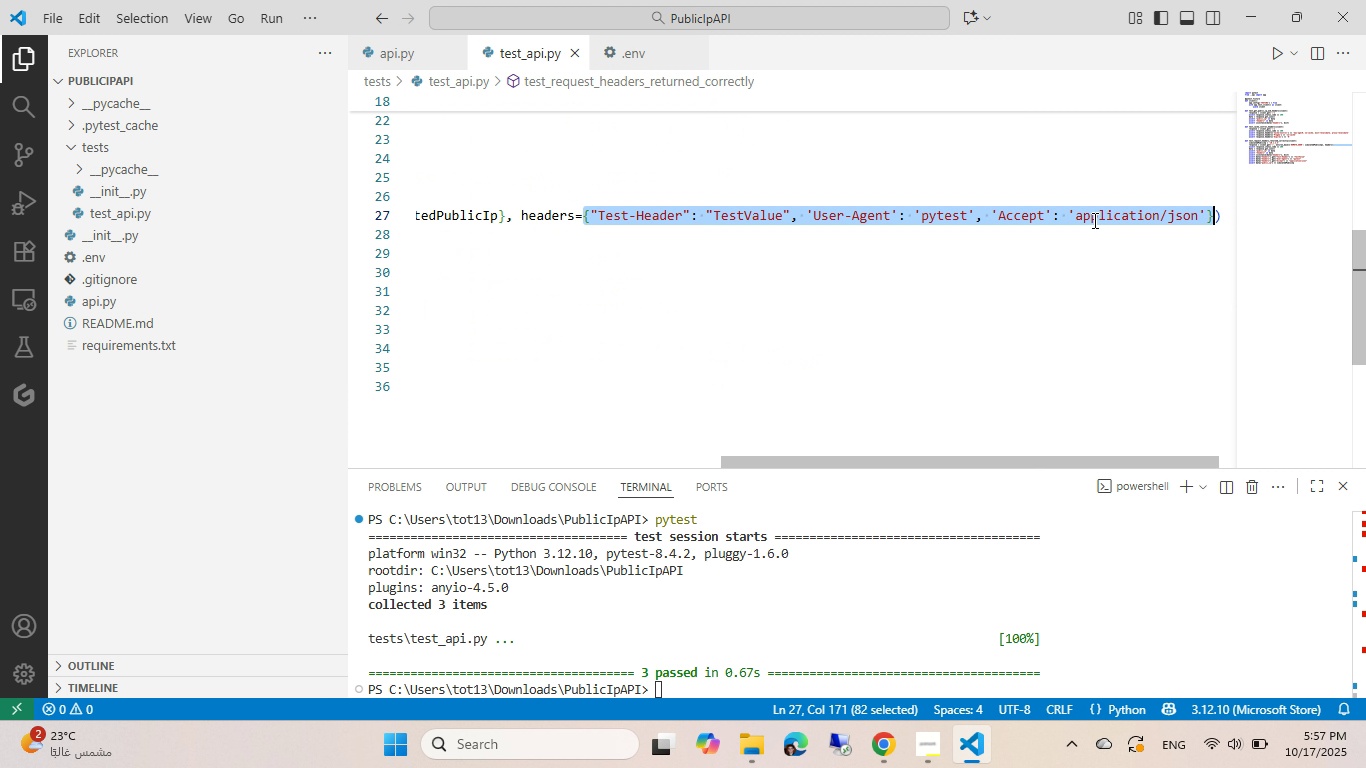 
key(Control+C)
 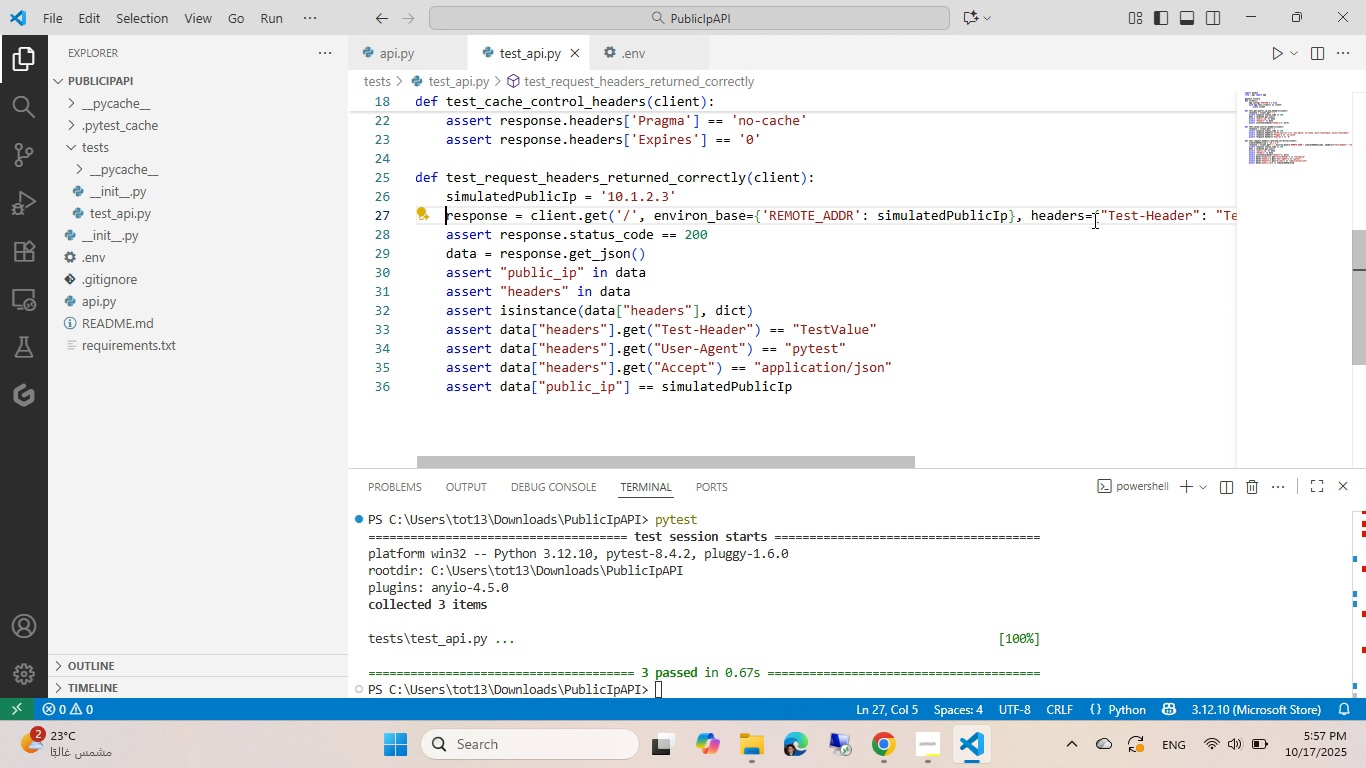 
key(Home)
 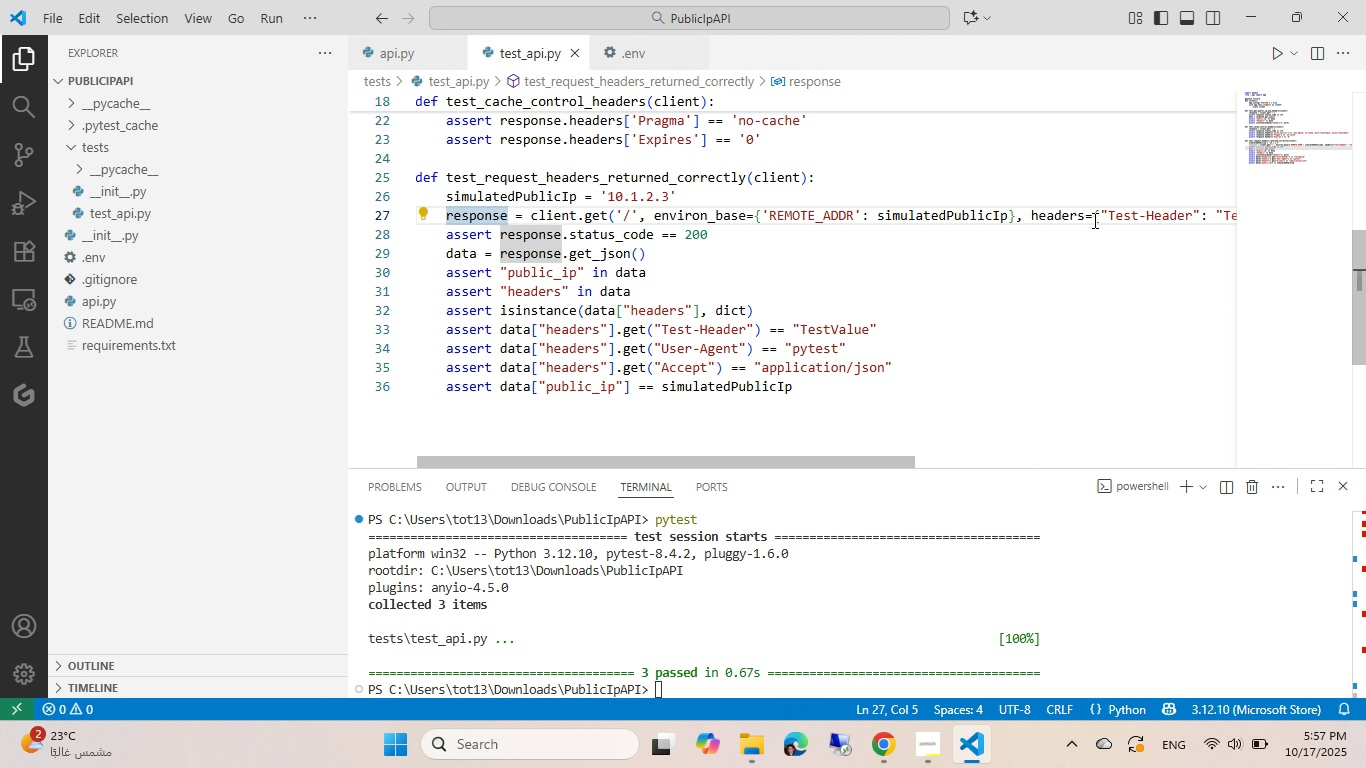 
key(ArrowUp)
 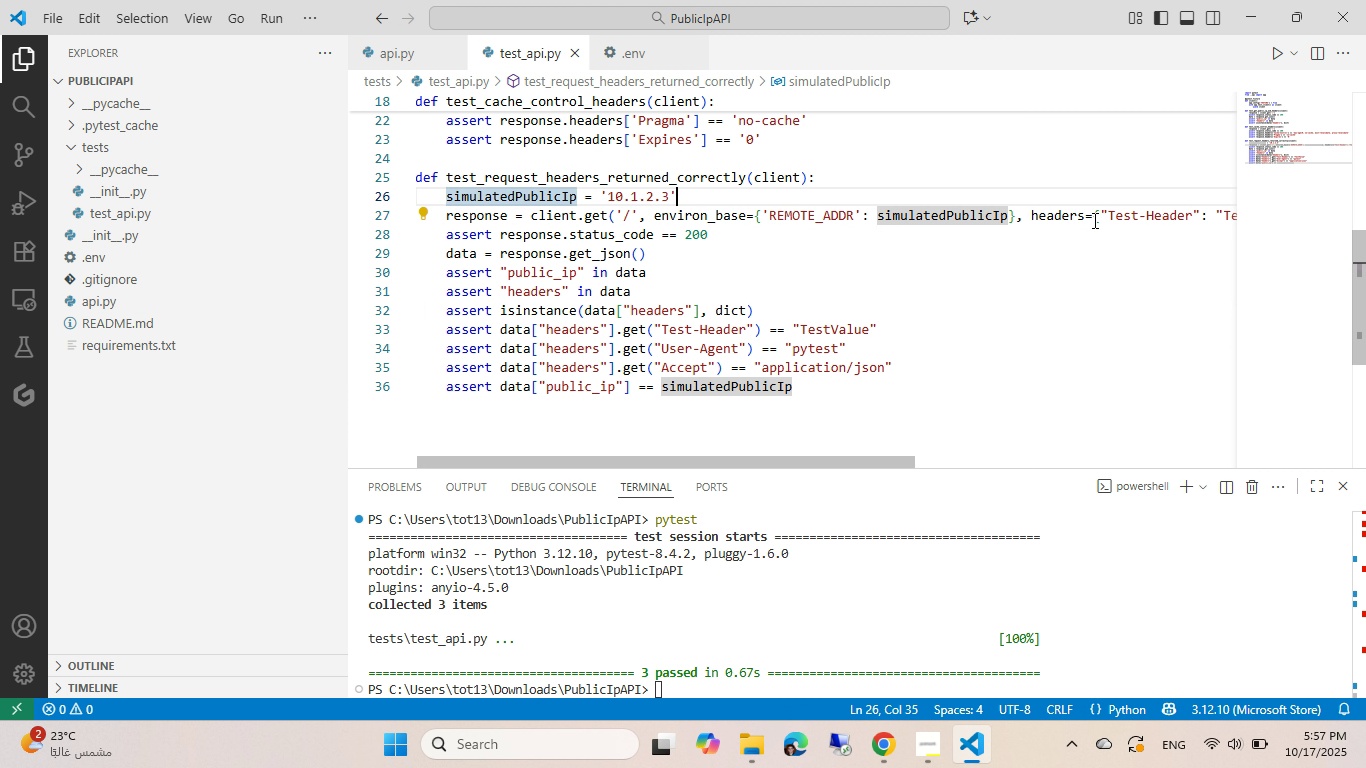 
key(End)
 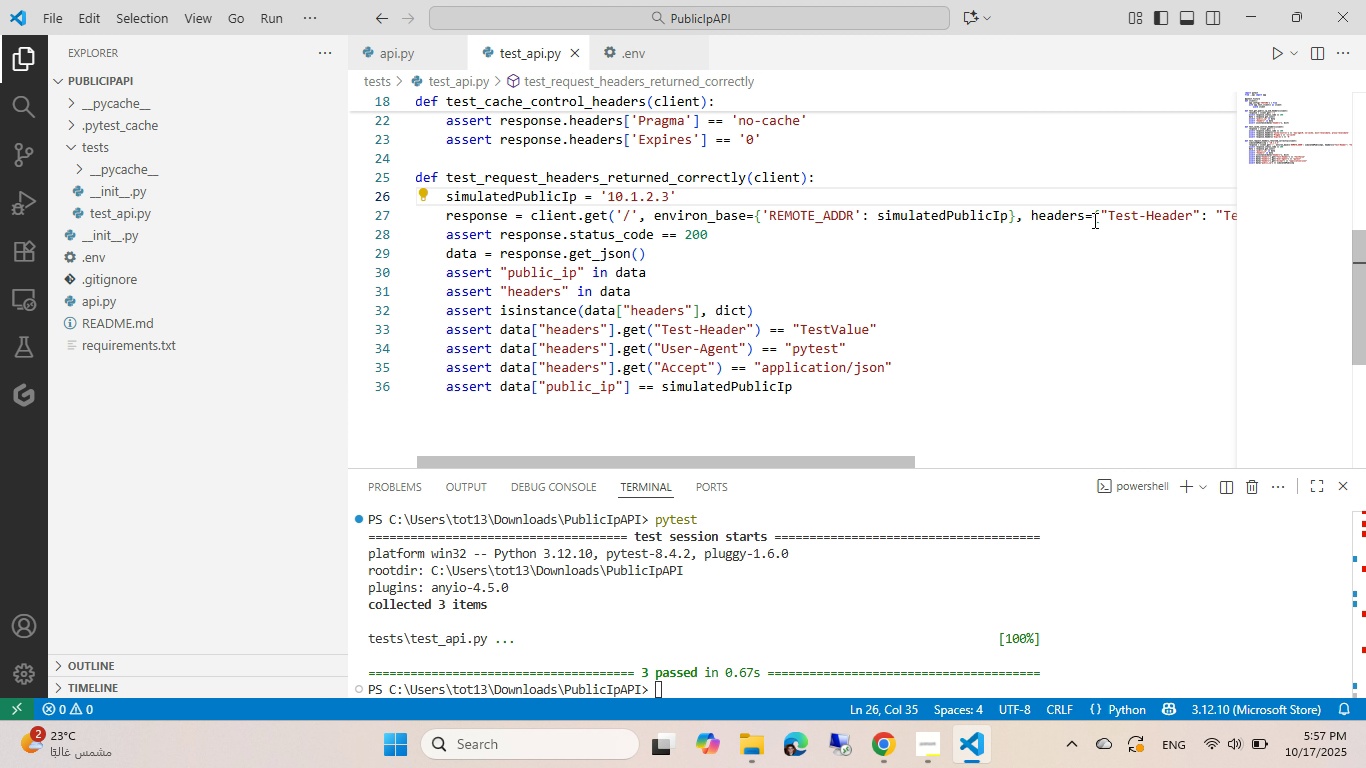 
key(Enter)
 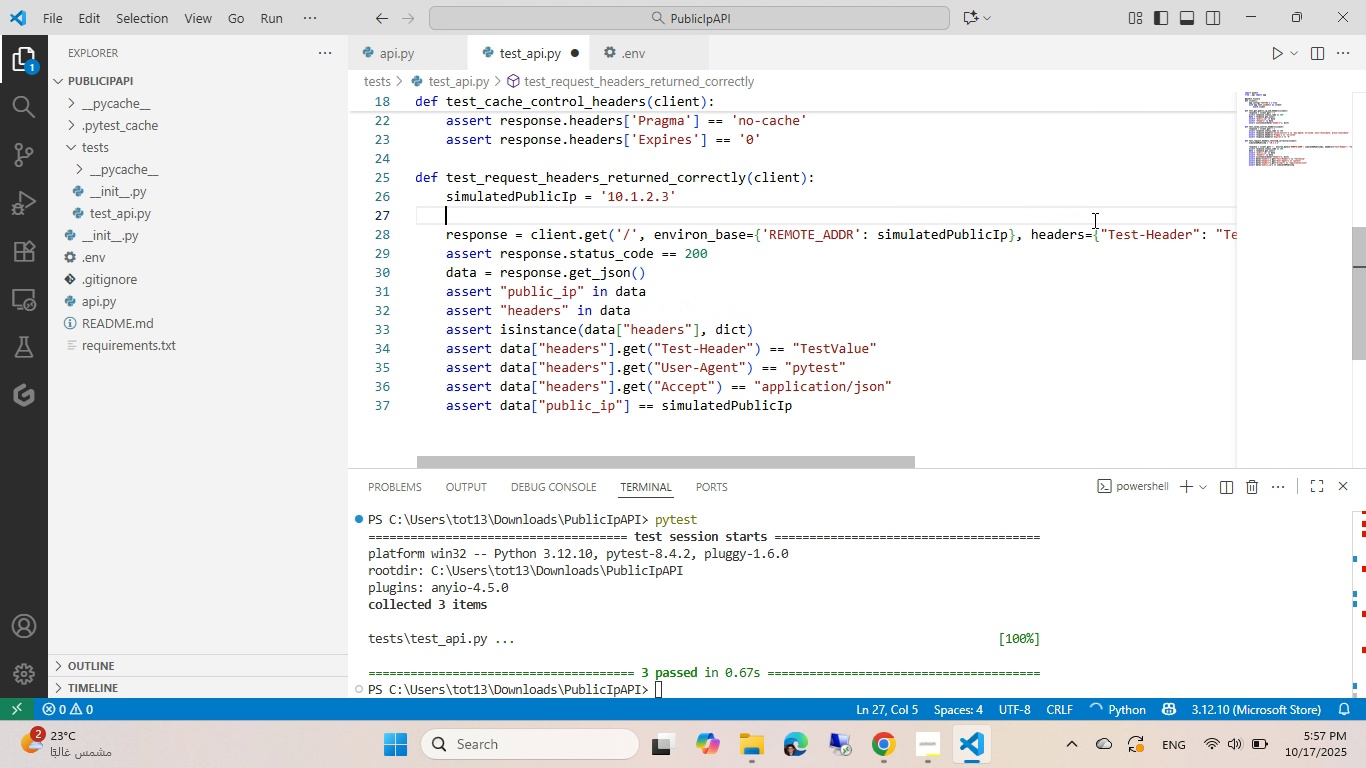 
type(simulatedHRAder)
key(Backspace)
key(Backspace)
key(Backspace)
key(Backspace)
key(Backspace)
type(eders = )
 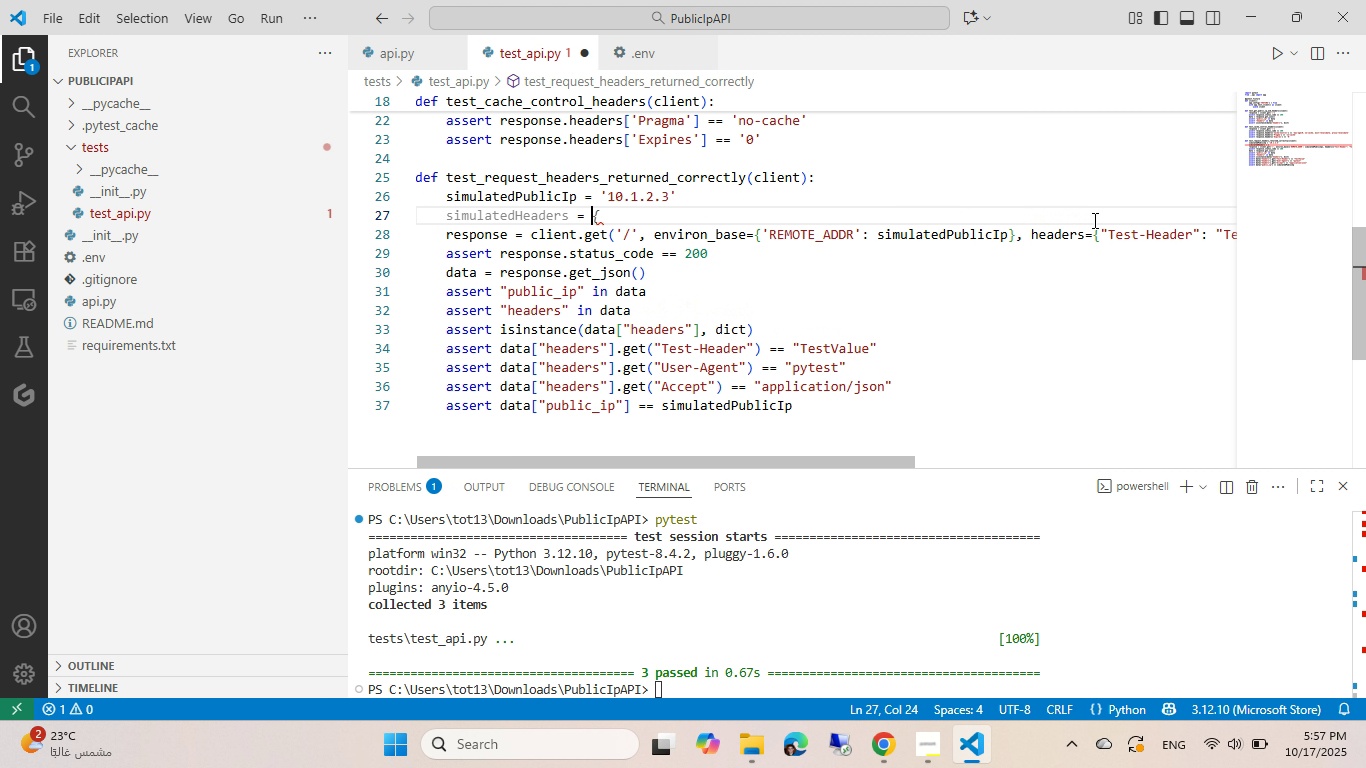 
key(Control+ControlLeft)
 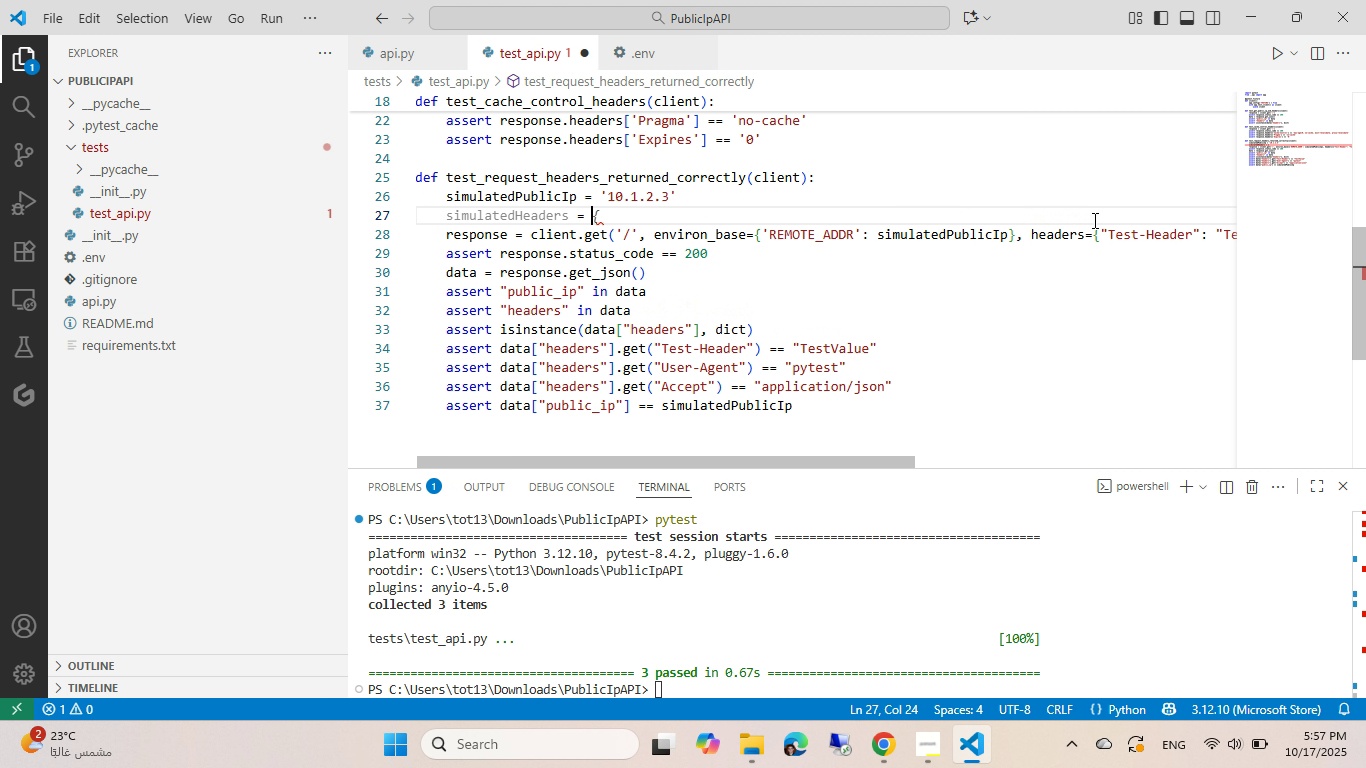 
key(Control+V)
 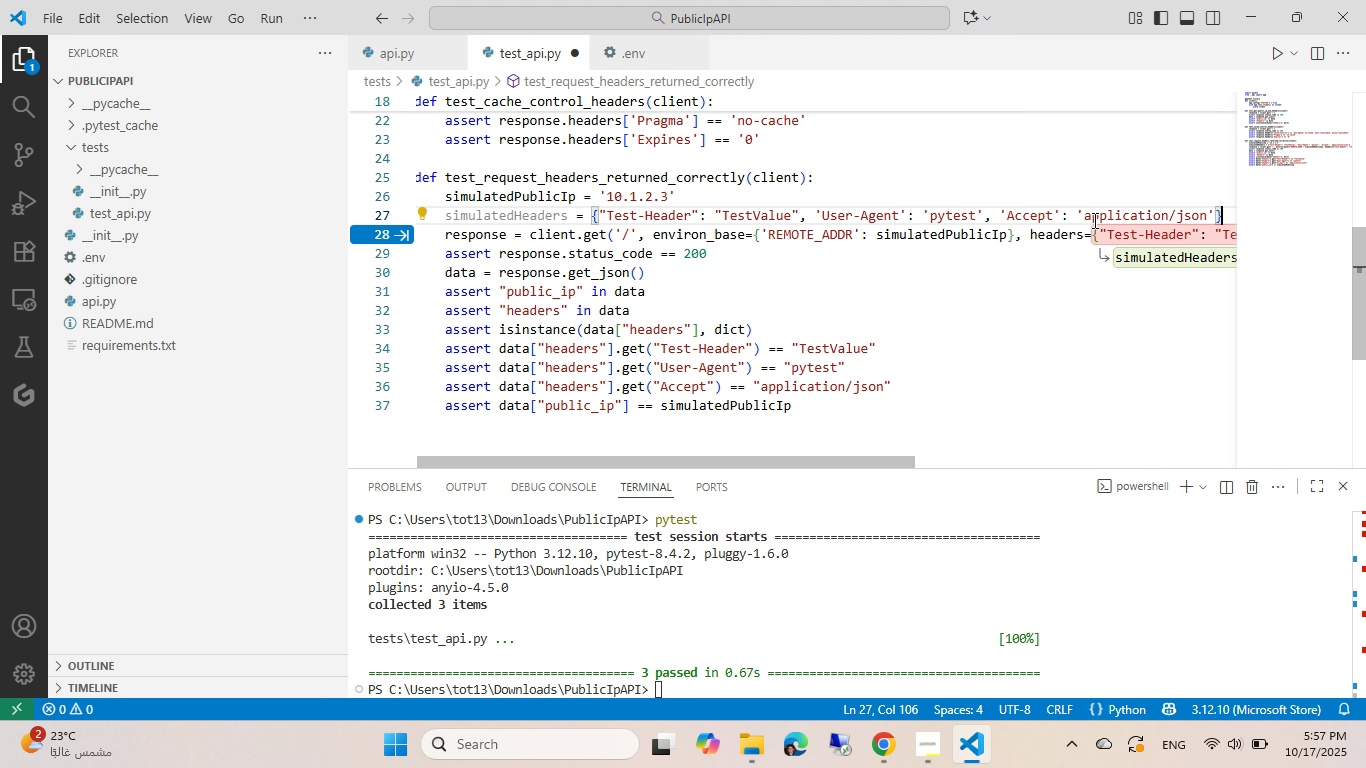 
key(Tab)
 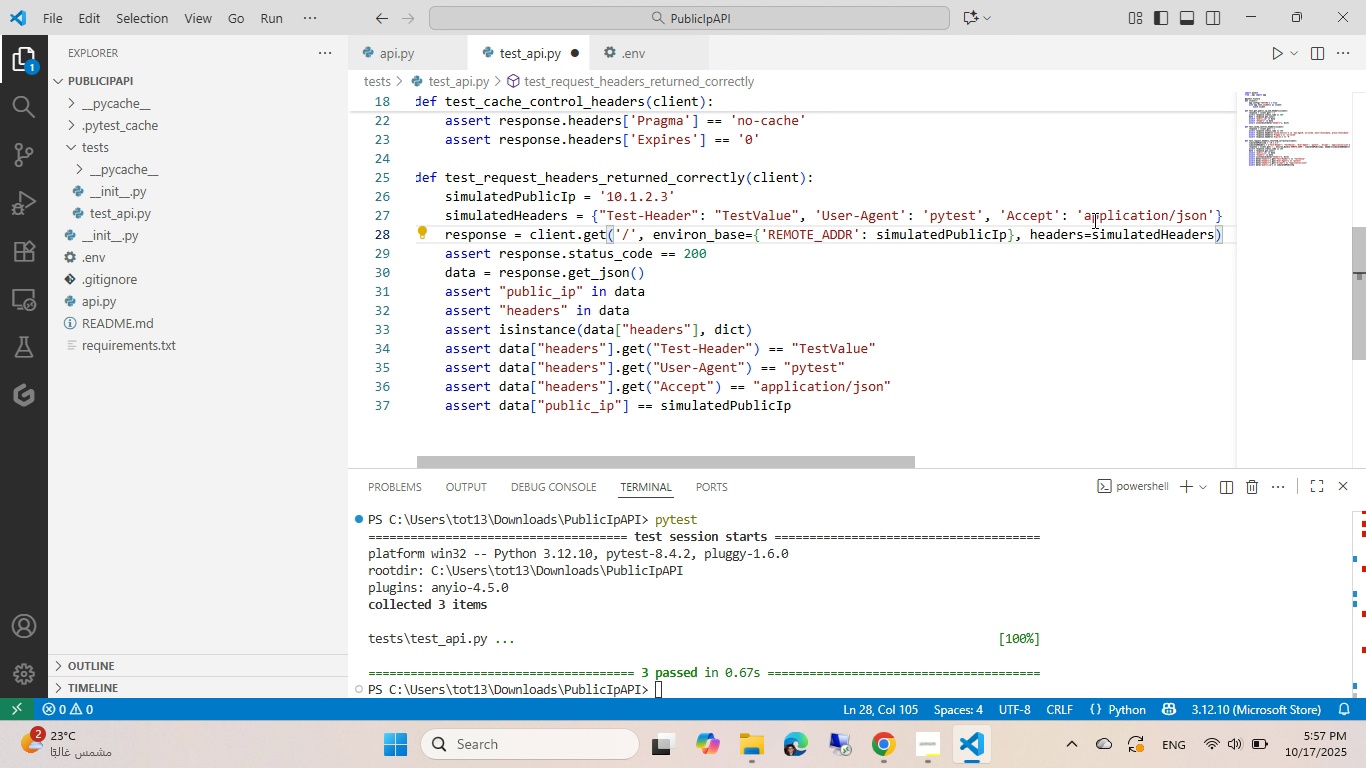 
wait(10.73)
 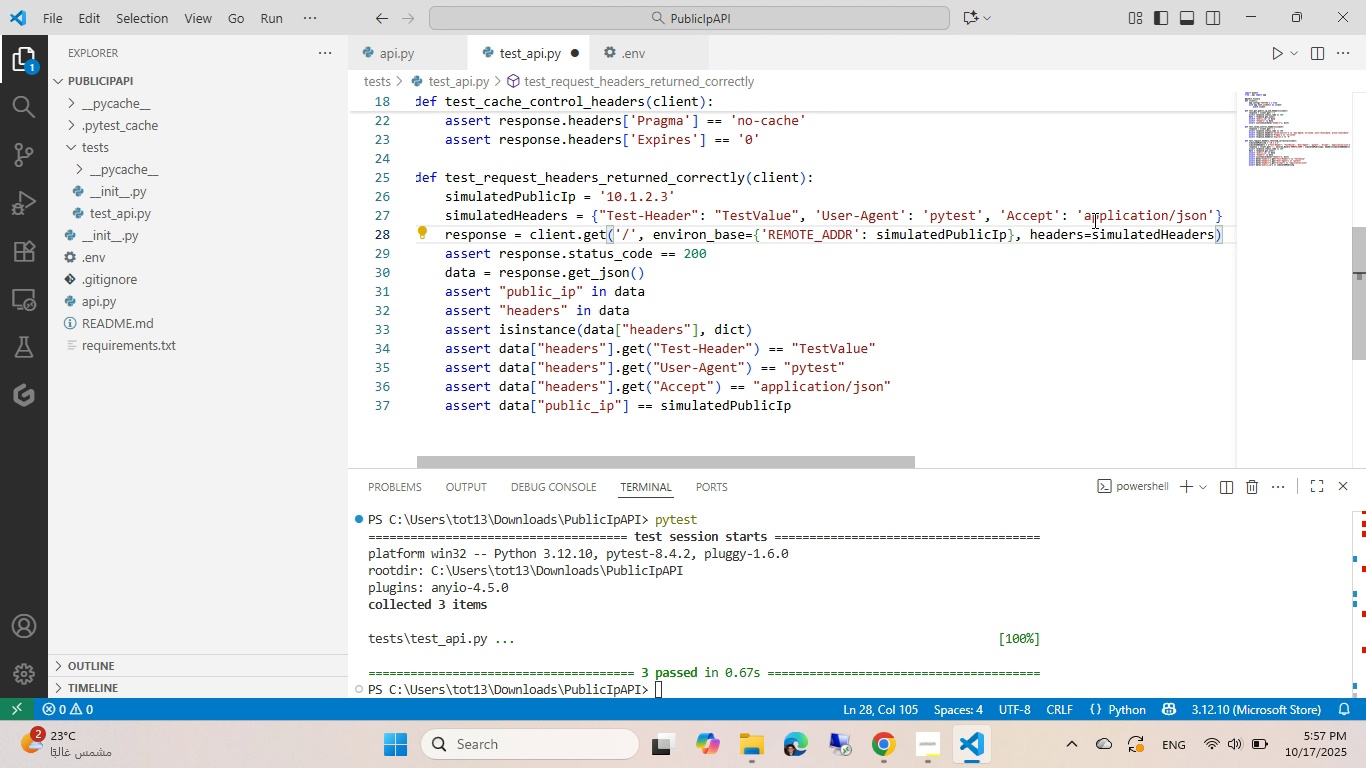 
double_click([887, 360])
 